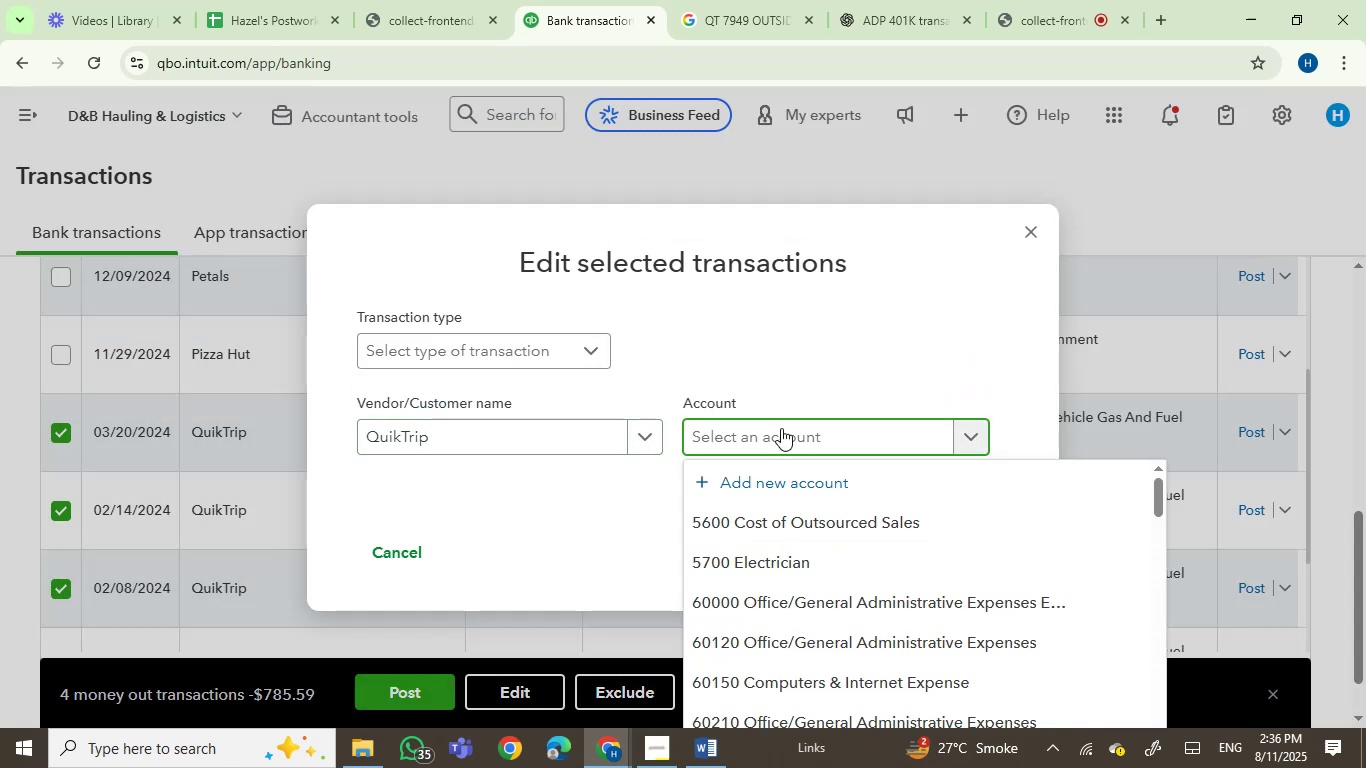 
type(gas)
 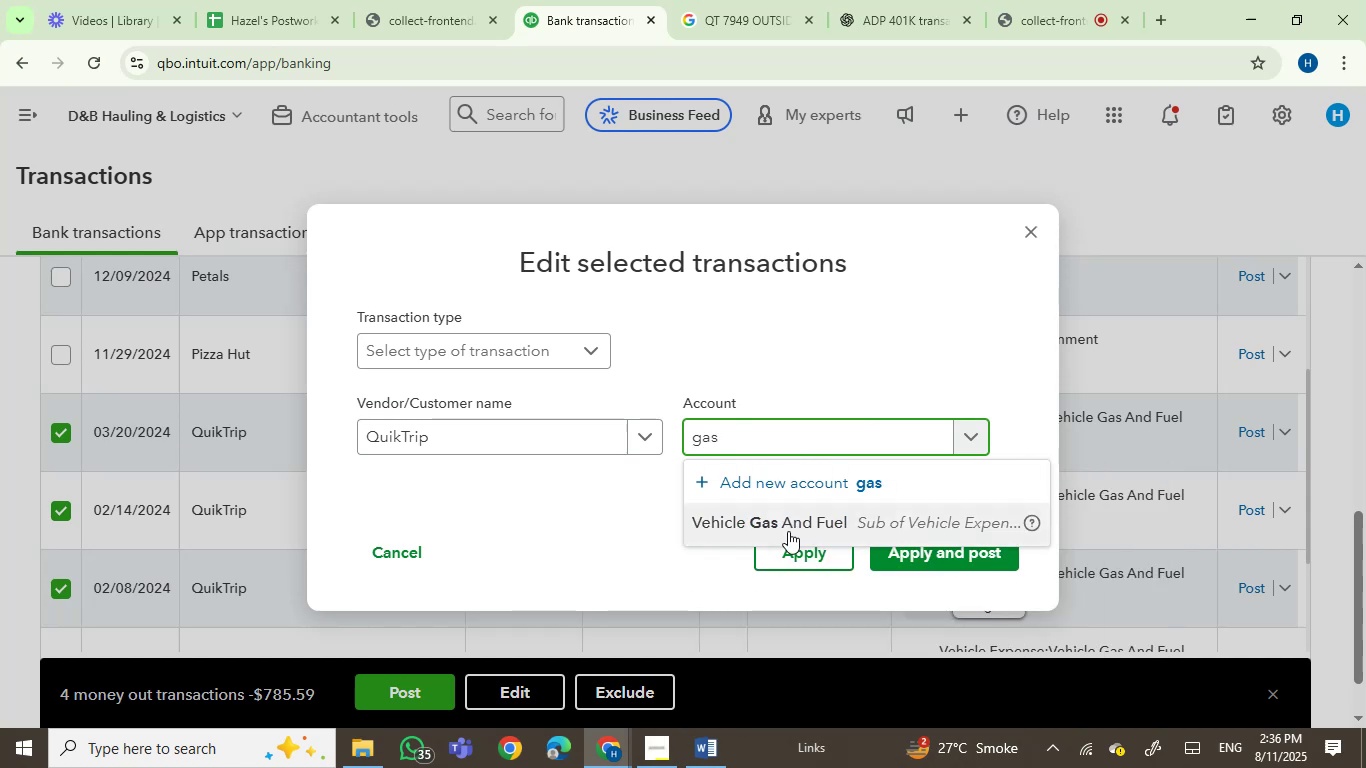 
left_click([788, 531])
 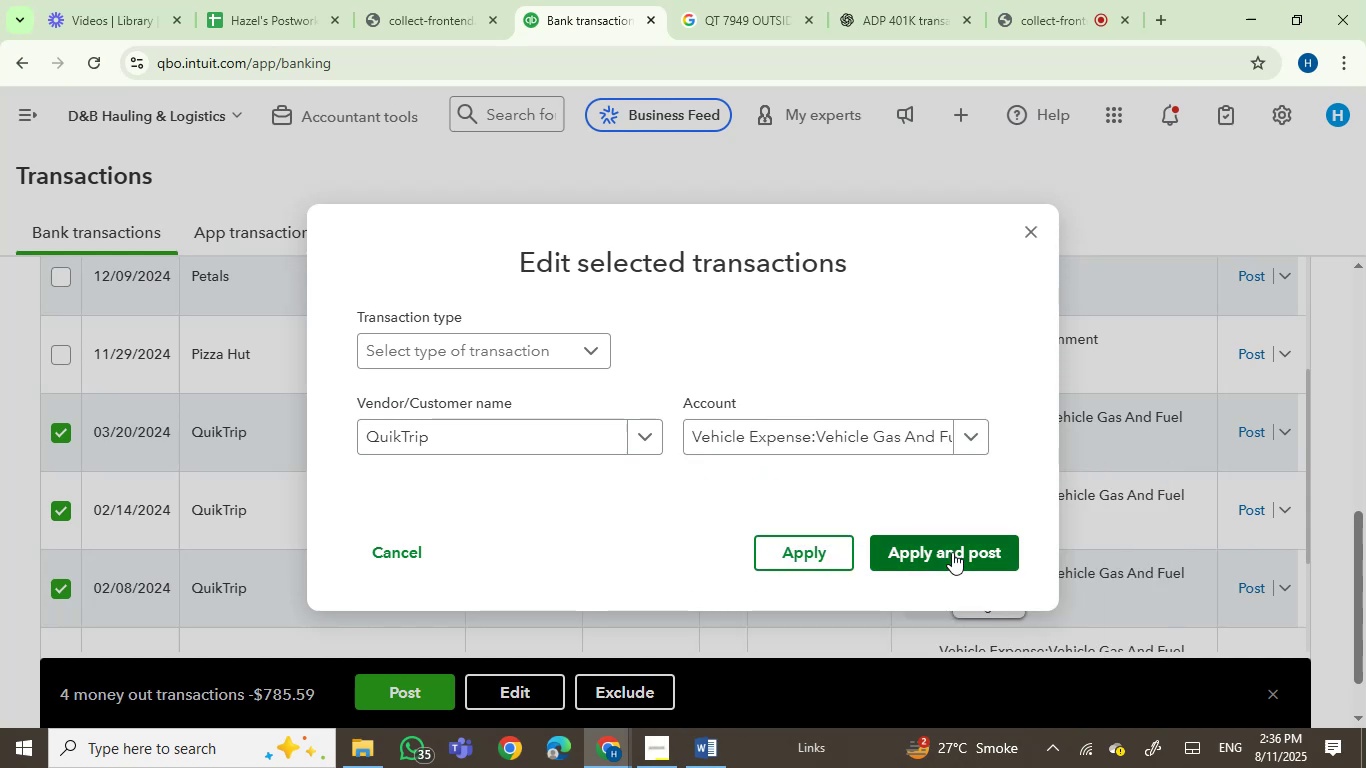 
left_click([952, 552])
 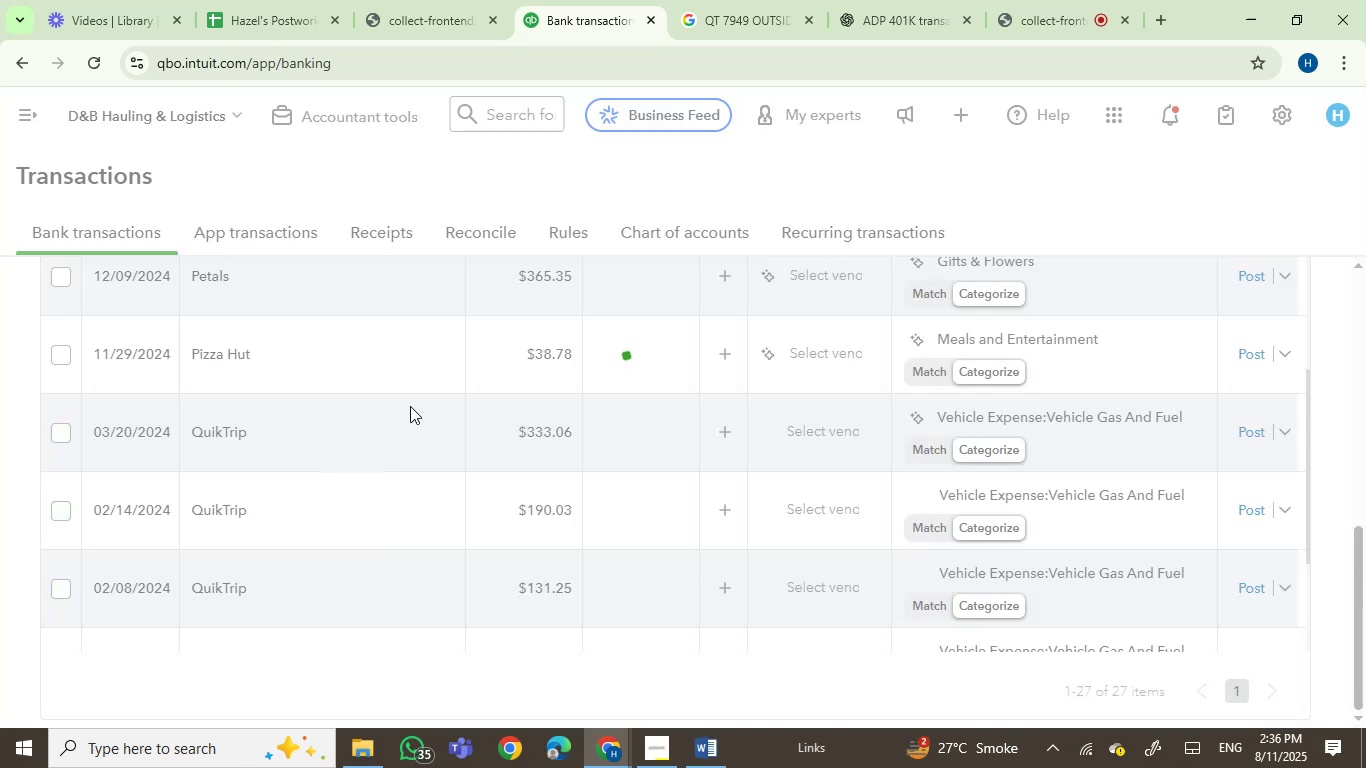 
wait(7.79)
 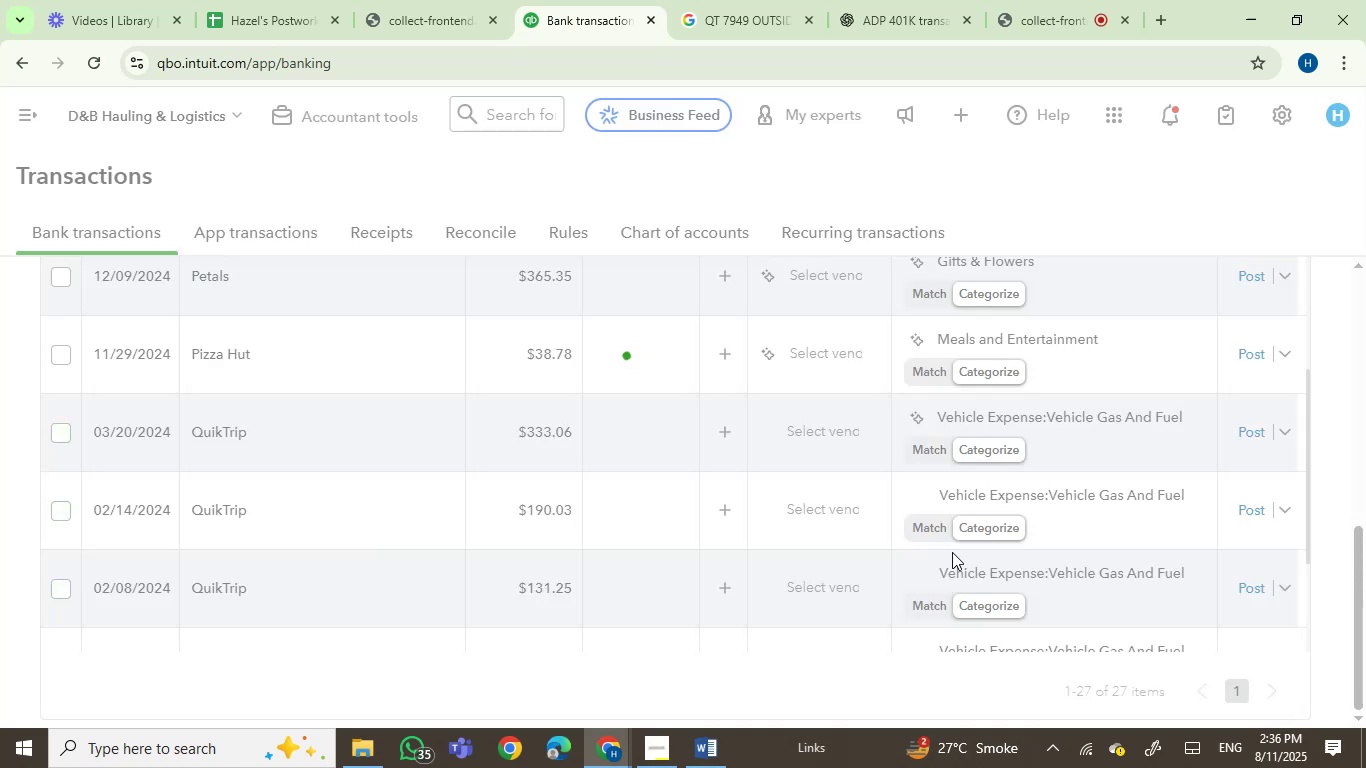 
mouse_move([262, 376])
 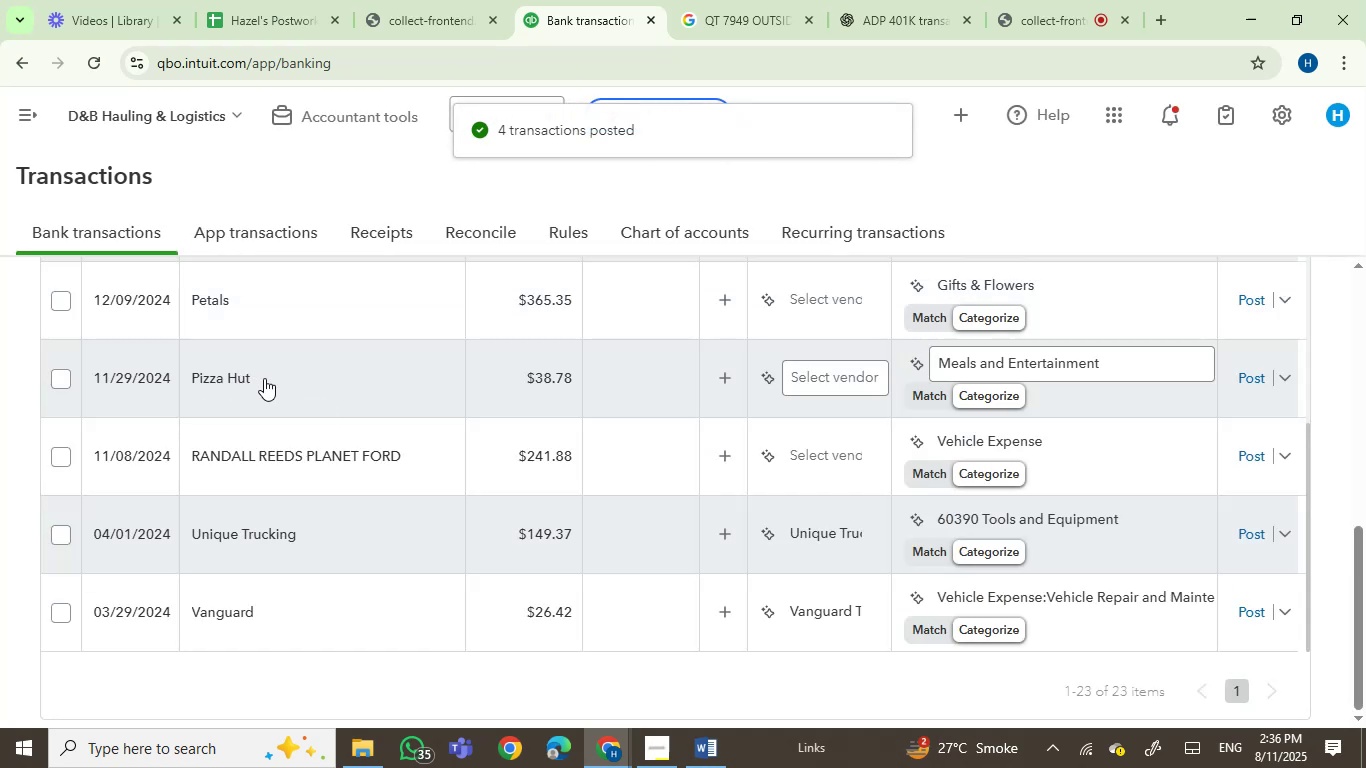 
left_click_drag(start_coordinate=[264, 378], to_coordinate=[195, 382])
 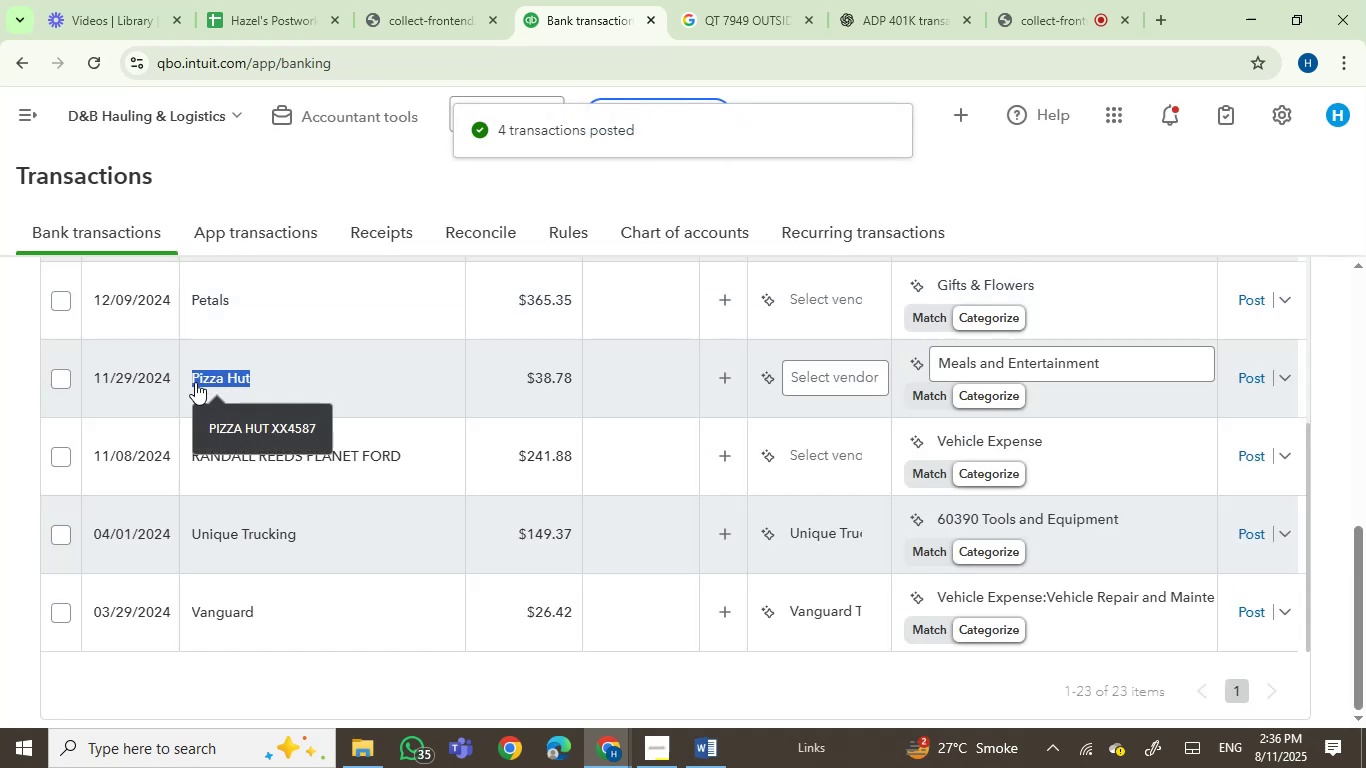 
key(Control+C)
 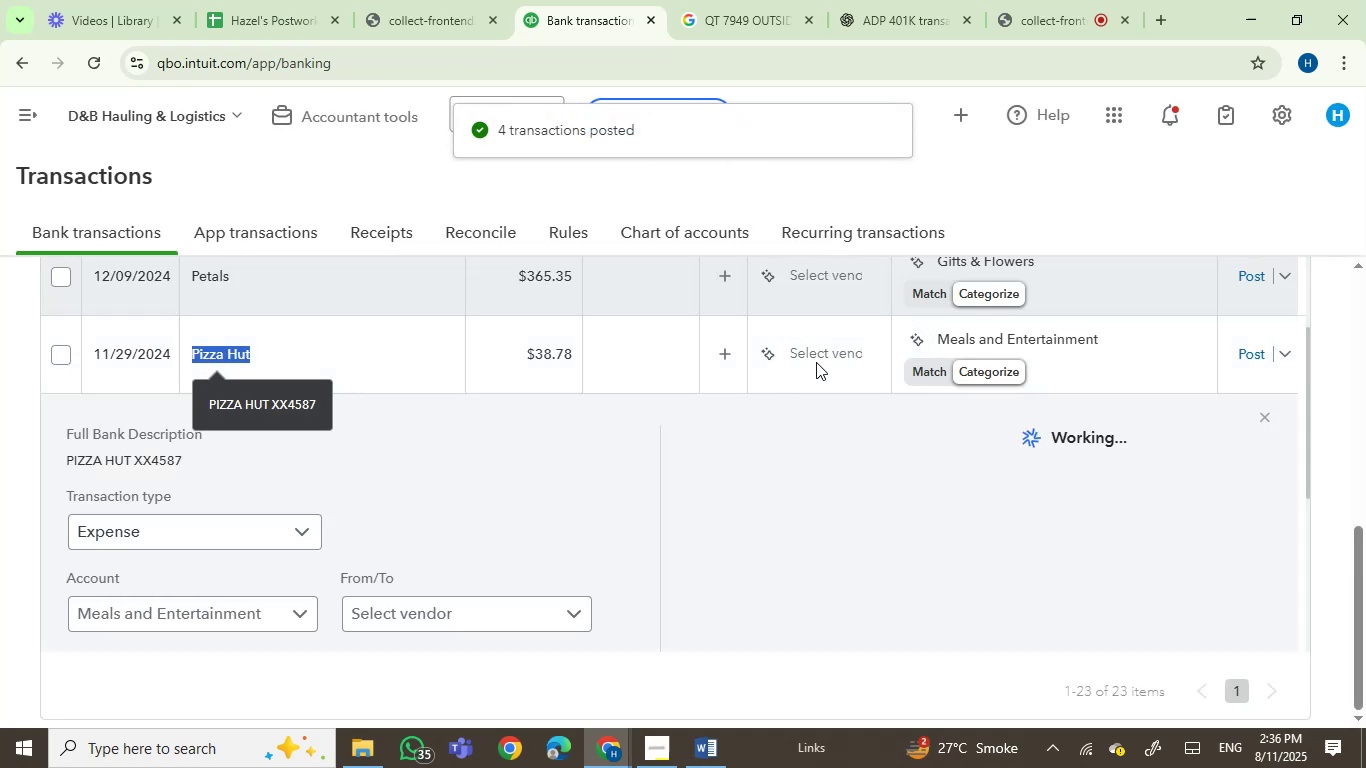 
left_click([826, 358])
 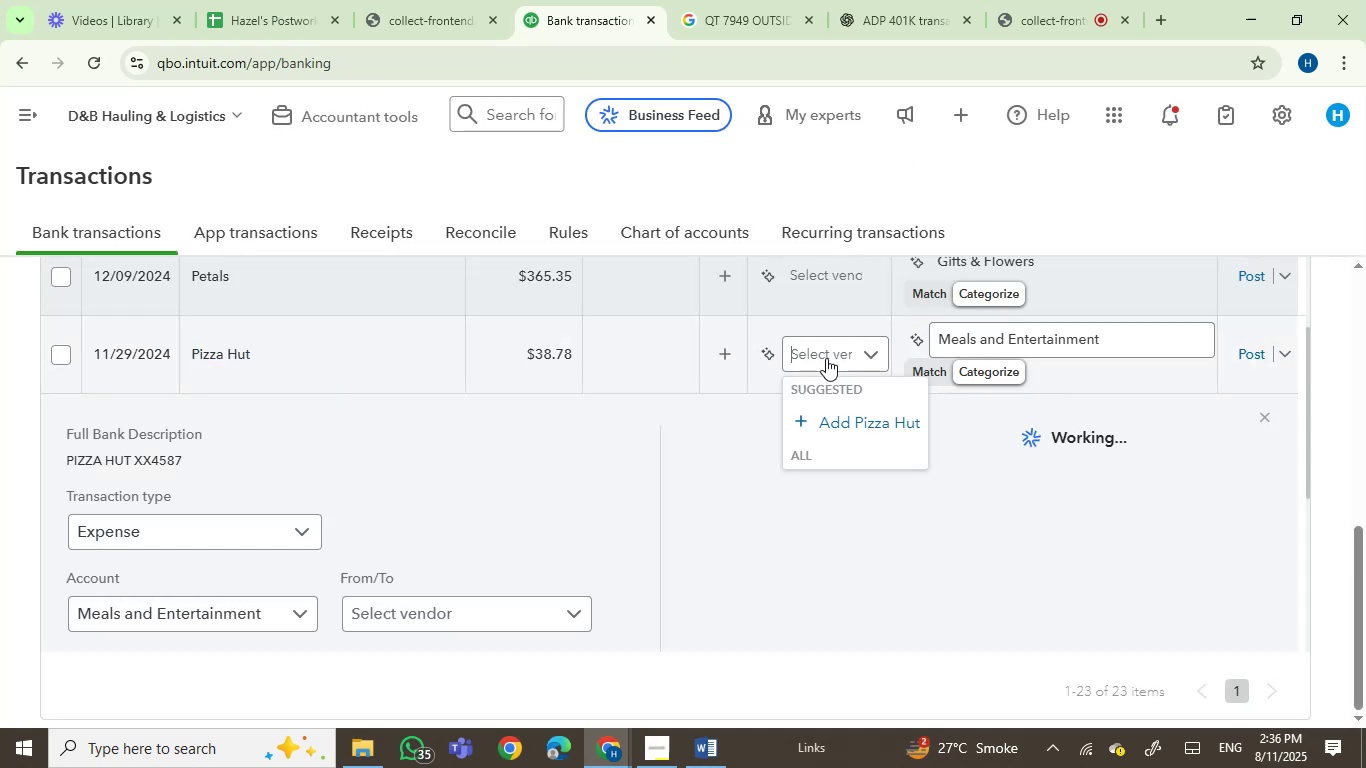 
key(Control+V)
 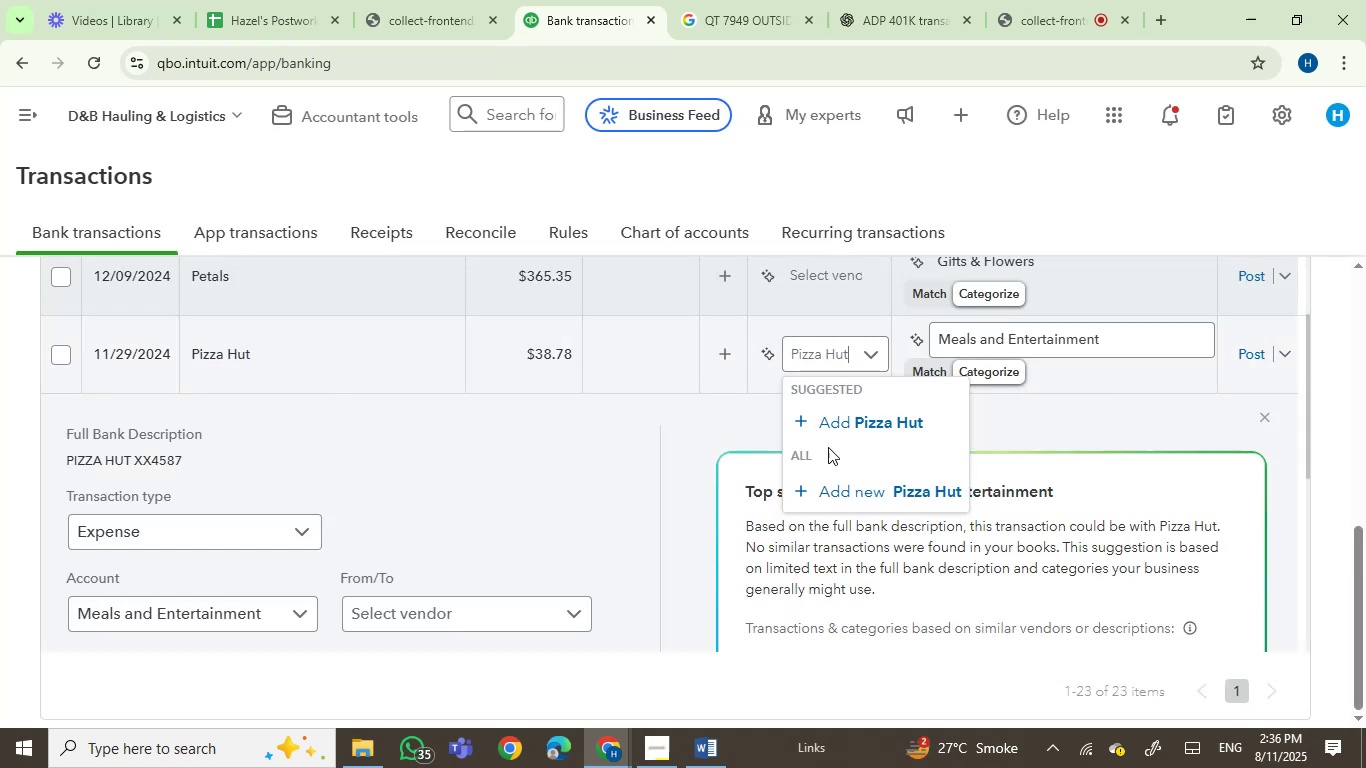 
left_click([835, 488])
 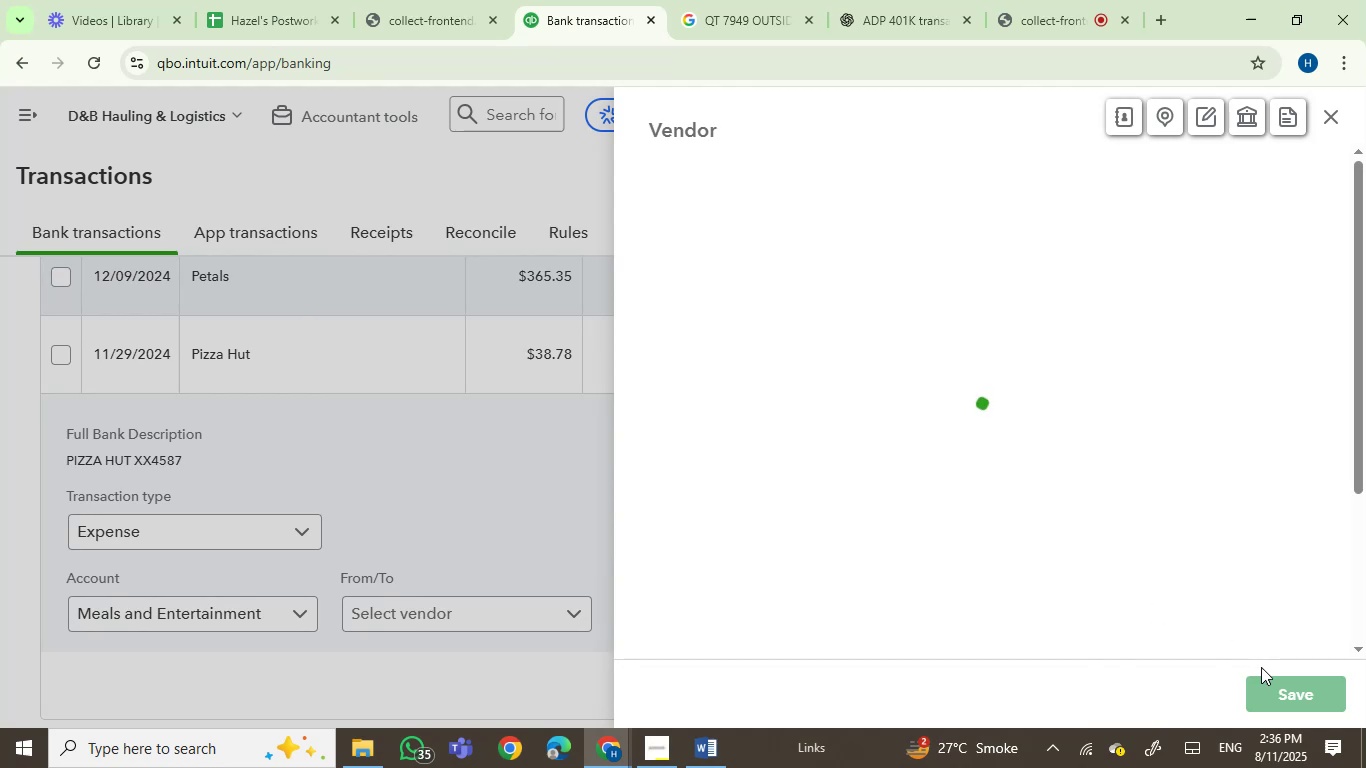 
left_click([1290, 697])
 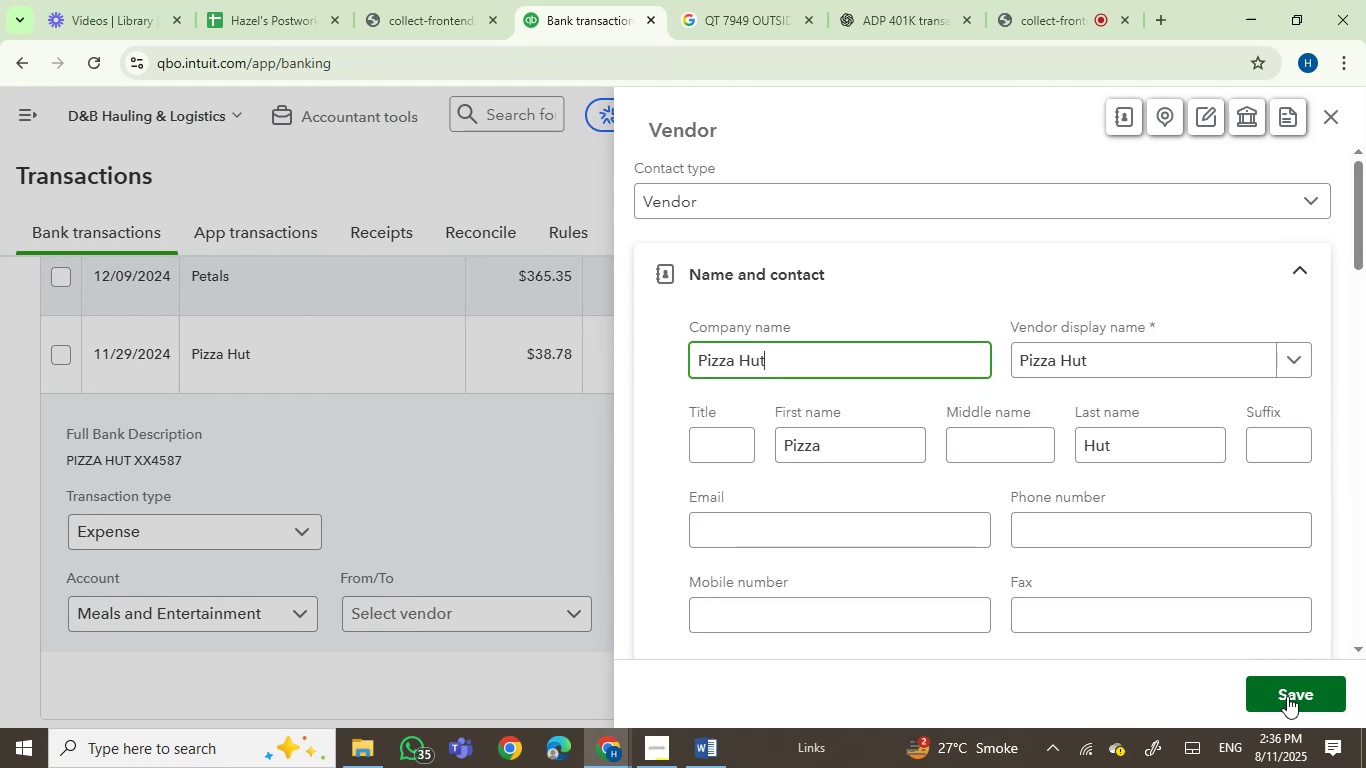 
mouse_move([795, 542])
 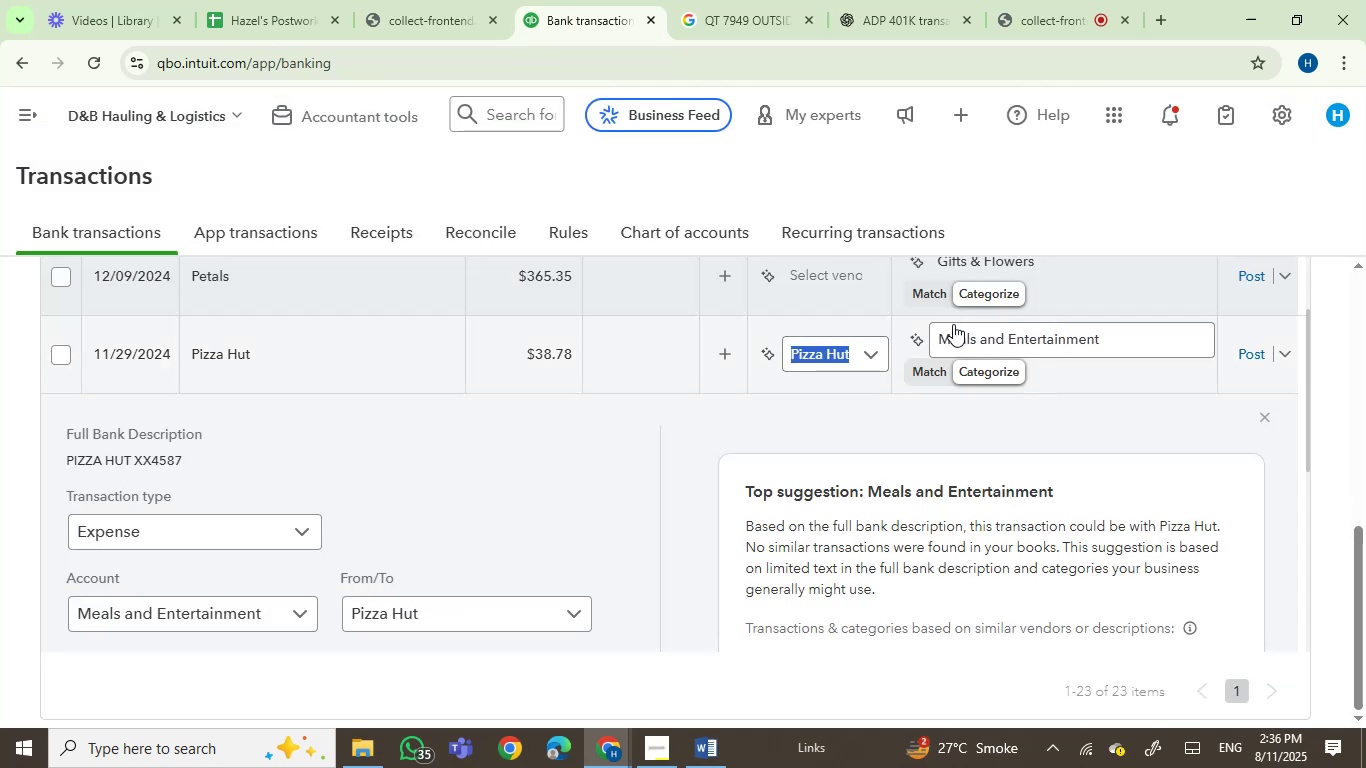 
left_click([959, 327])
 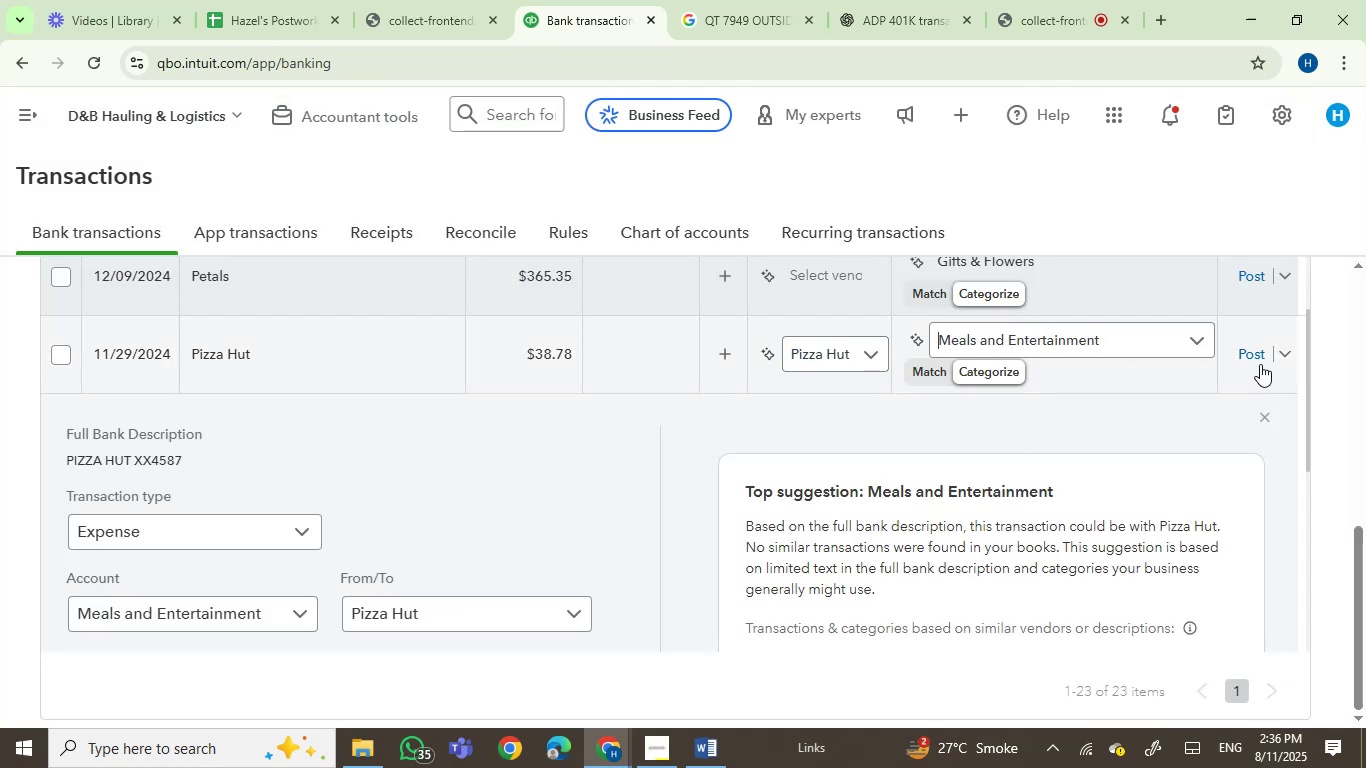 
left_click([1256, 355])
 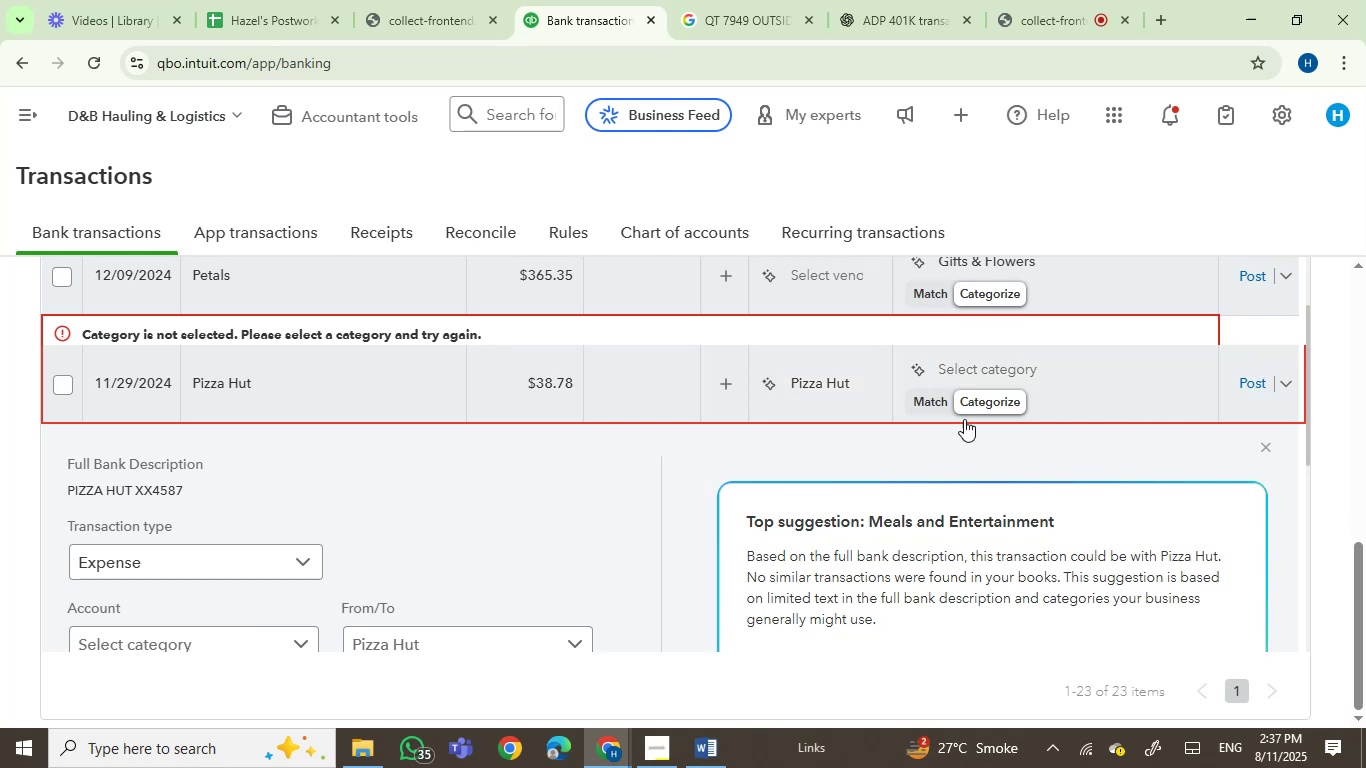 
wait(5.1)
 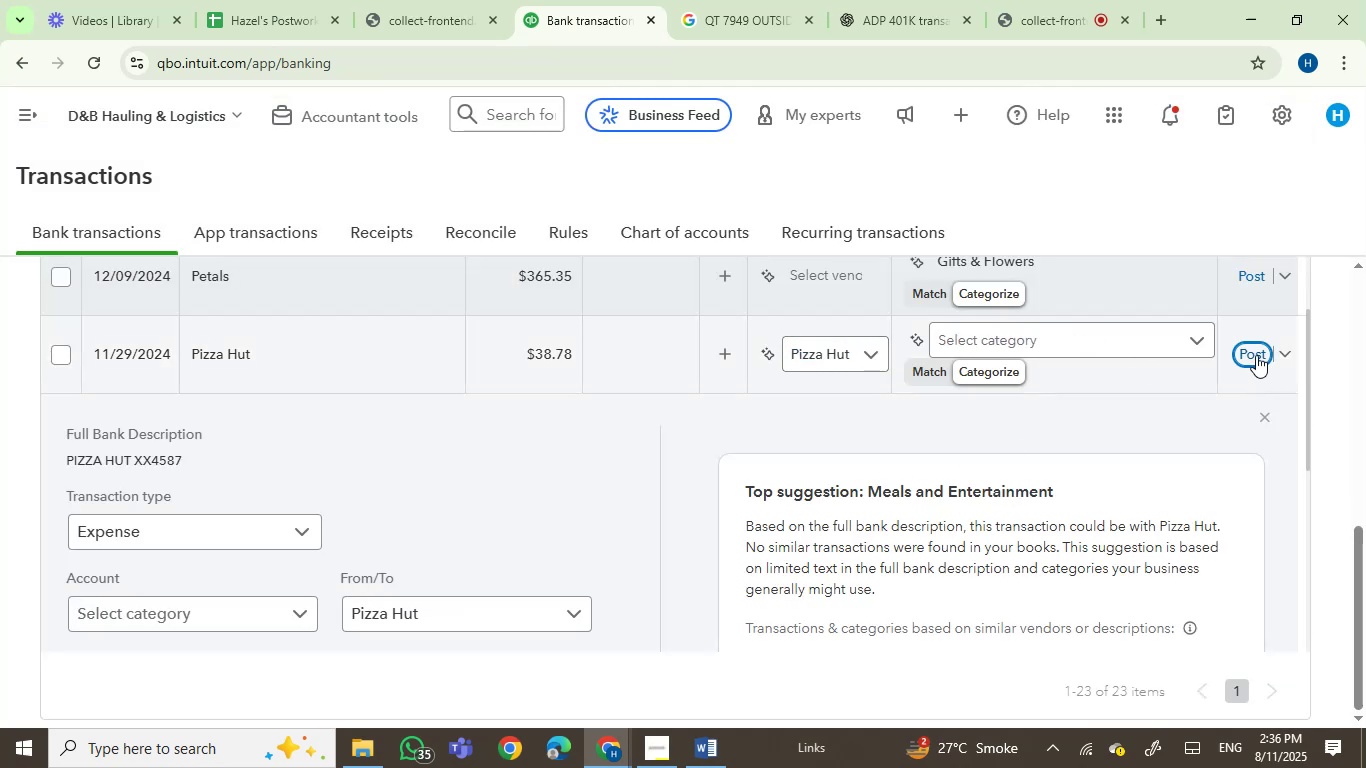 
left_click([1021, 369])
 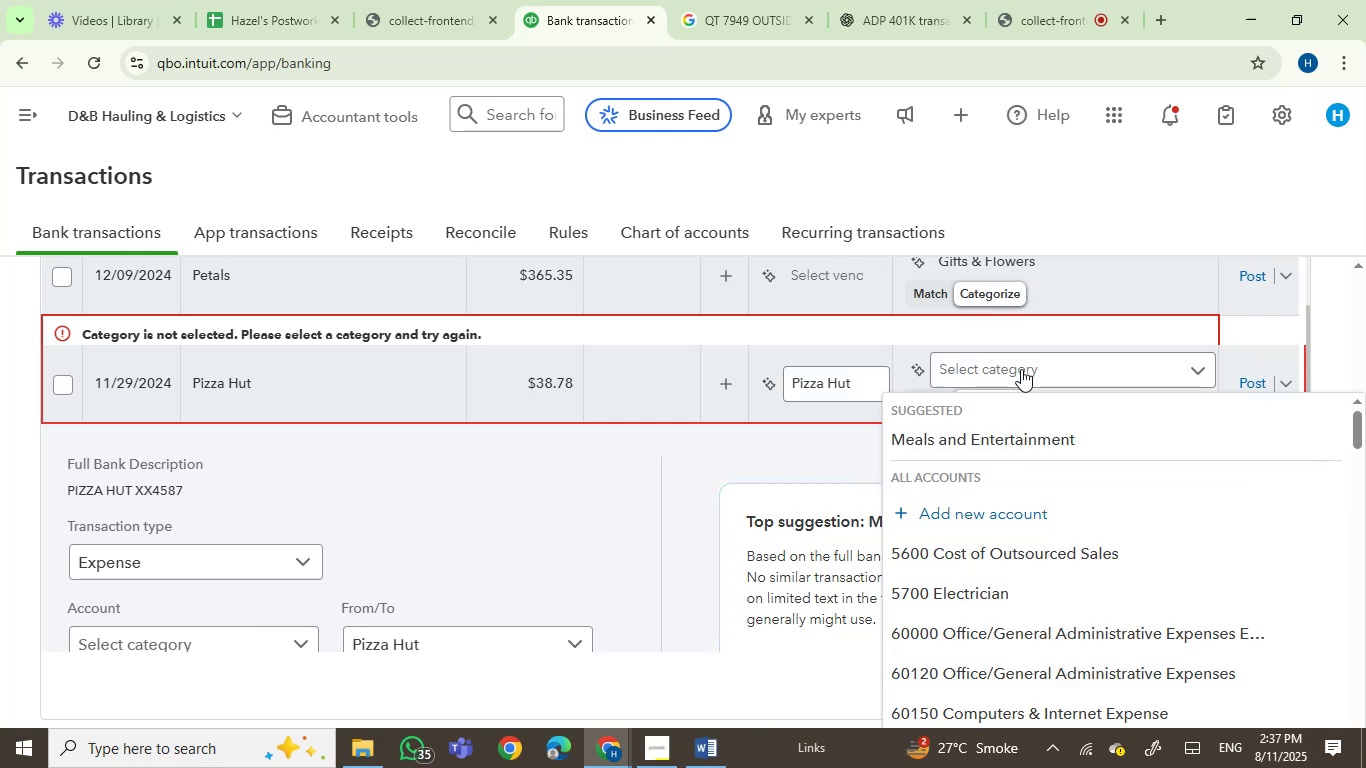 
type(mea)
 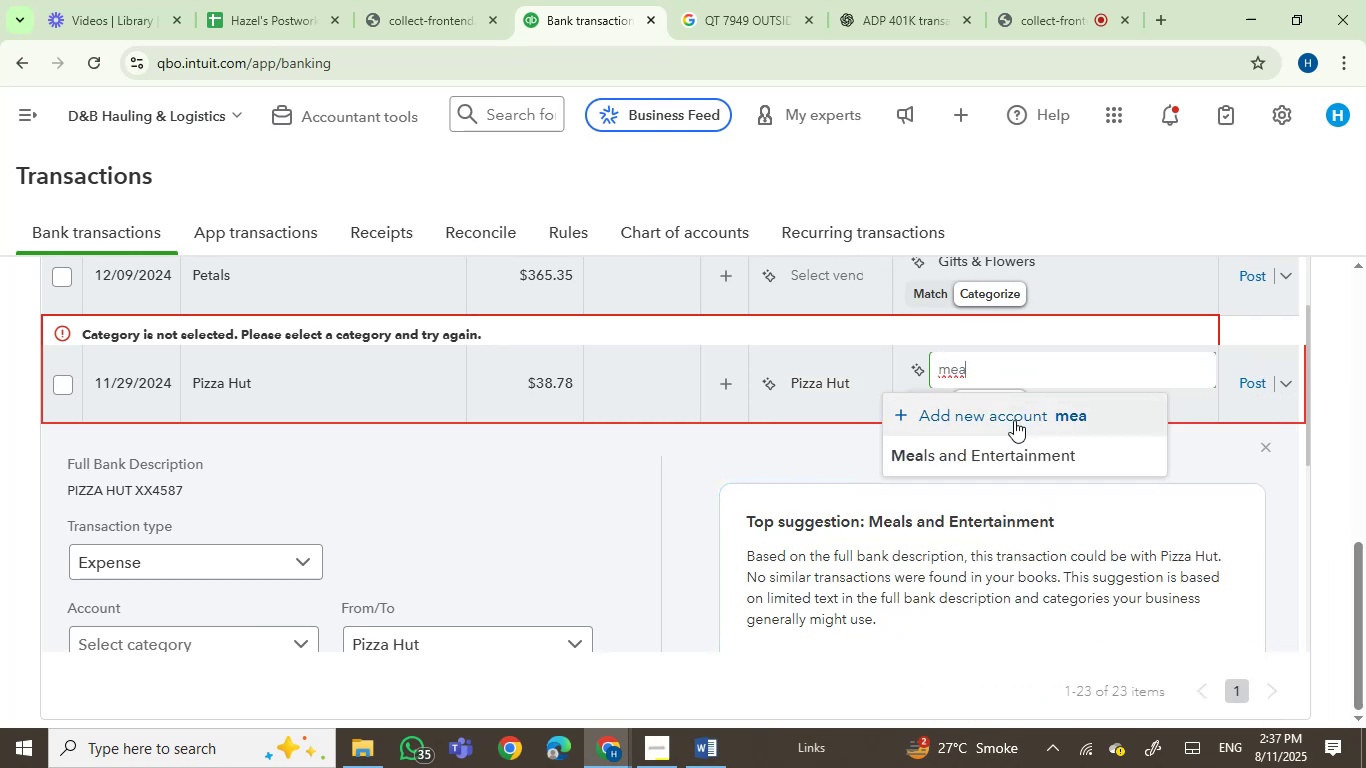 
left_click([1010, 453])
 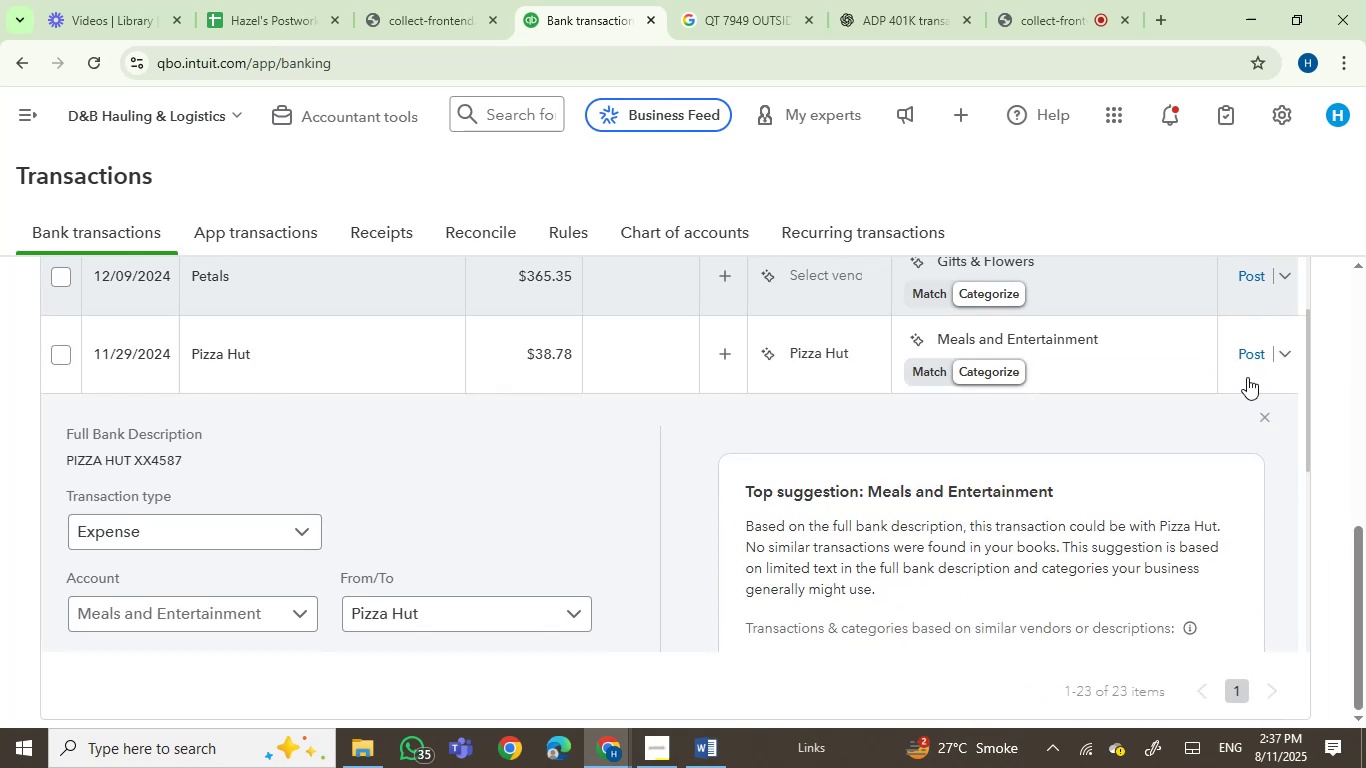 
left_click([1247, 377])
 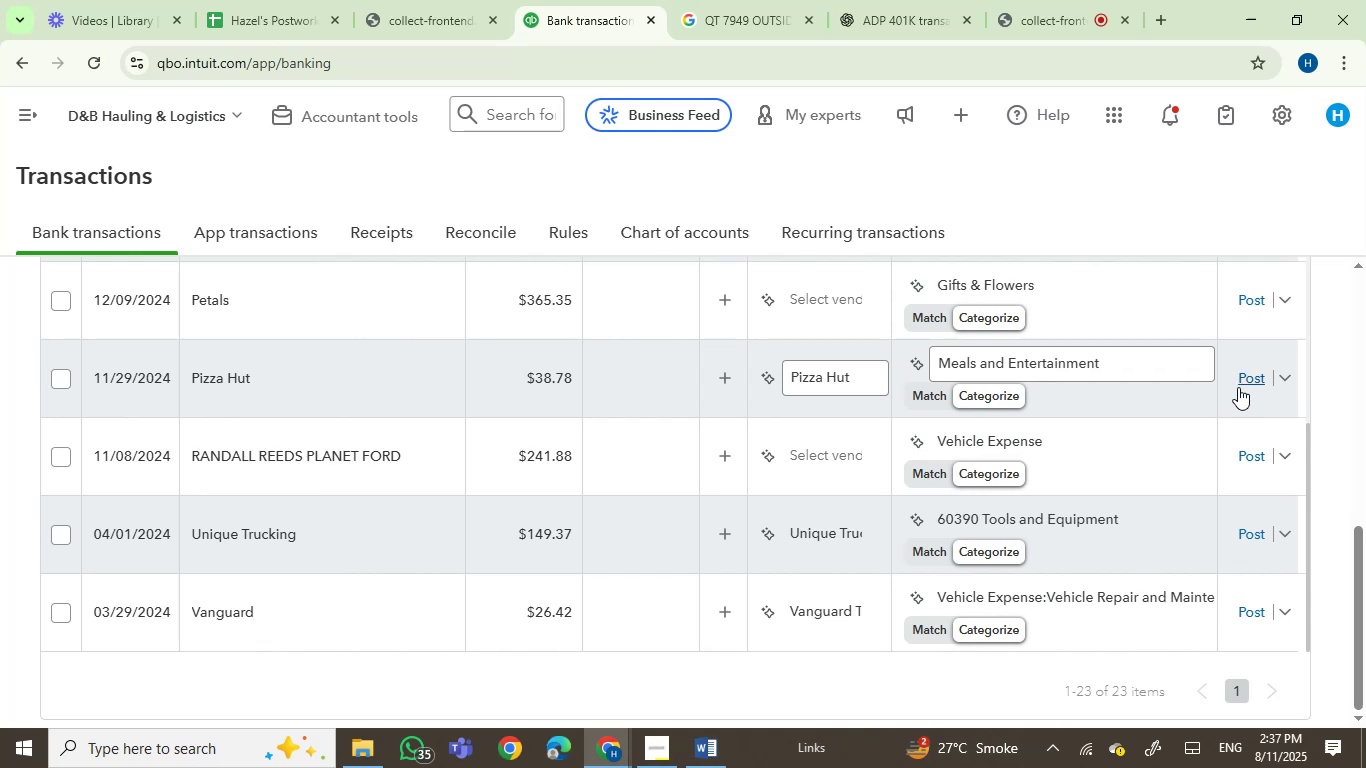 
left_click([1248, 385])
 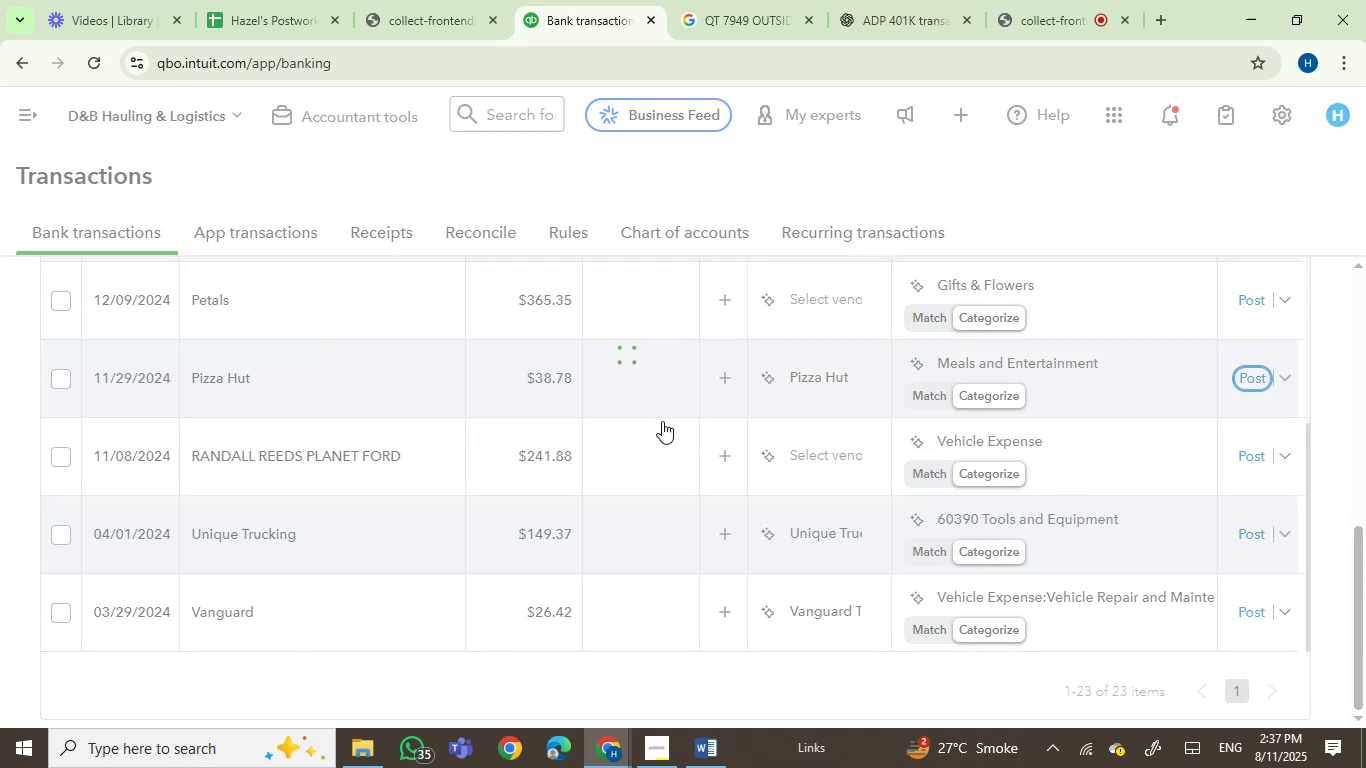 
scroll: coordinate [662, 421], scroll_direction: down, amount: 1.0
 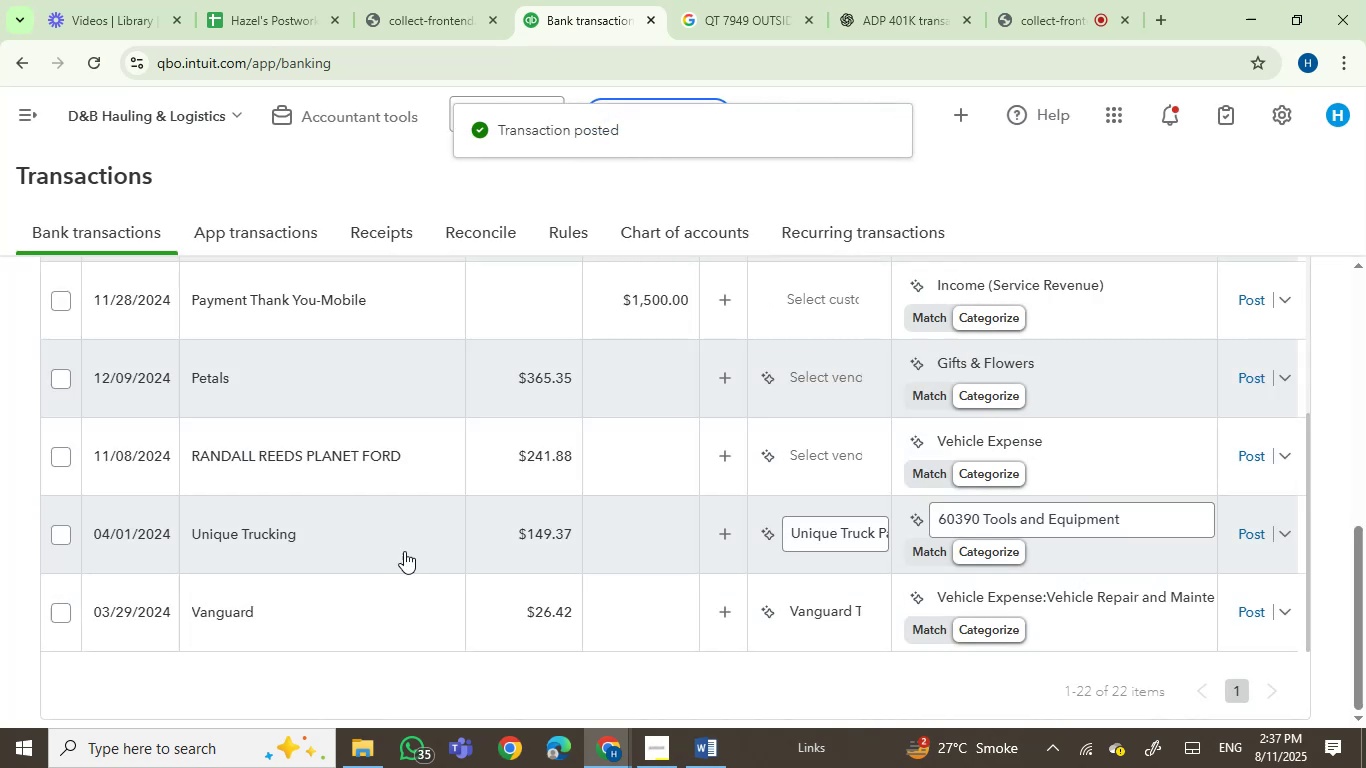 
mouse_move([320, 539])
 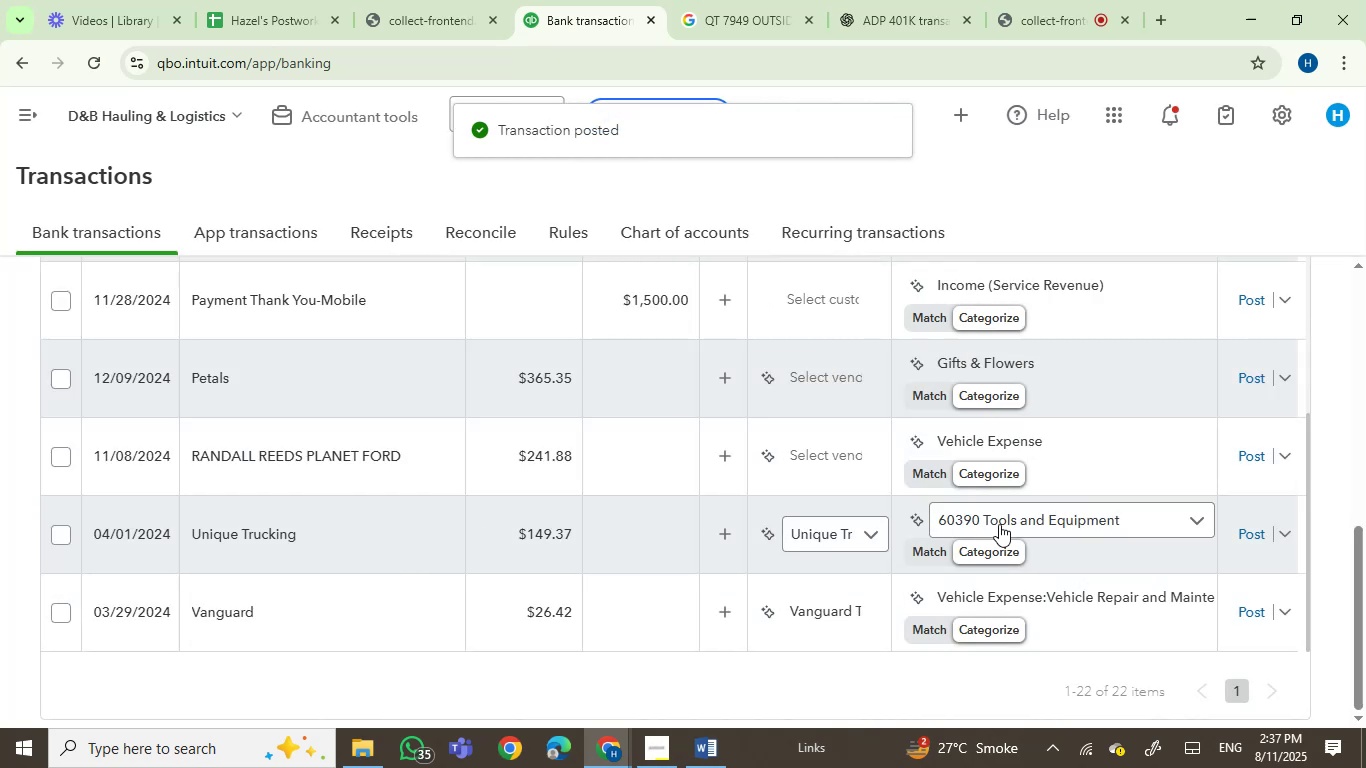 
left_click([1001, 524])
 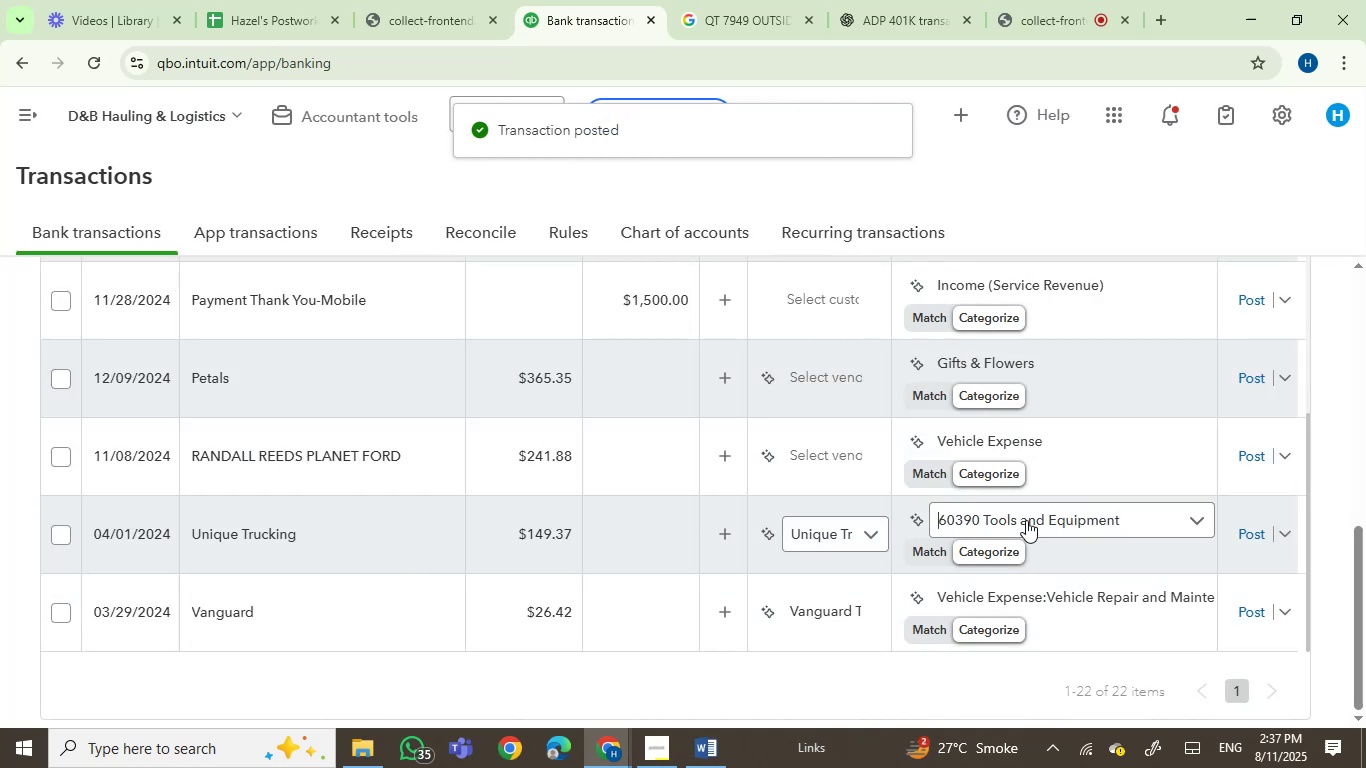 
left_click([1027, 520])
 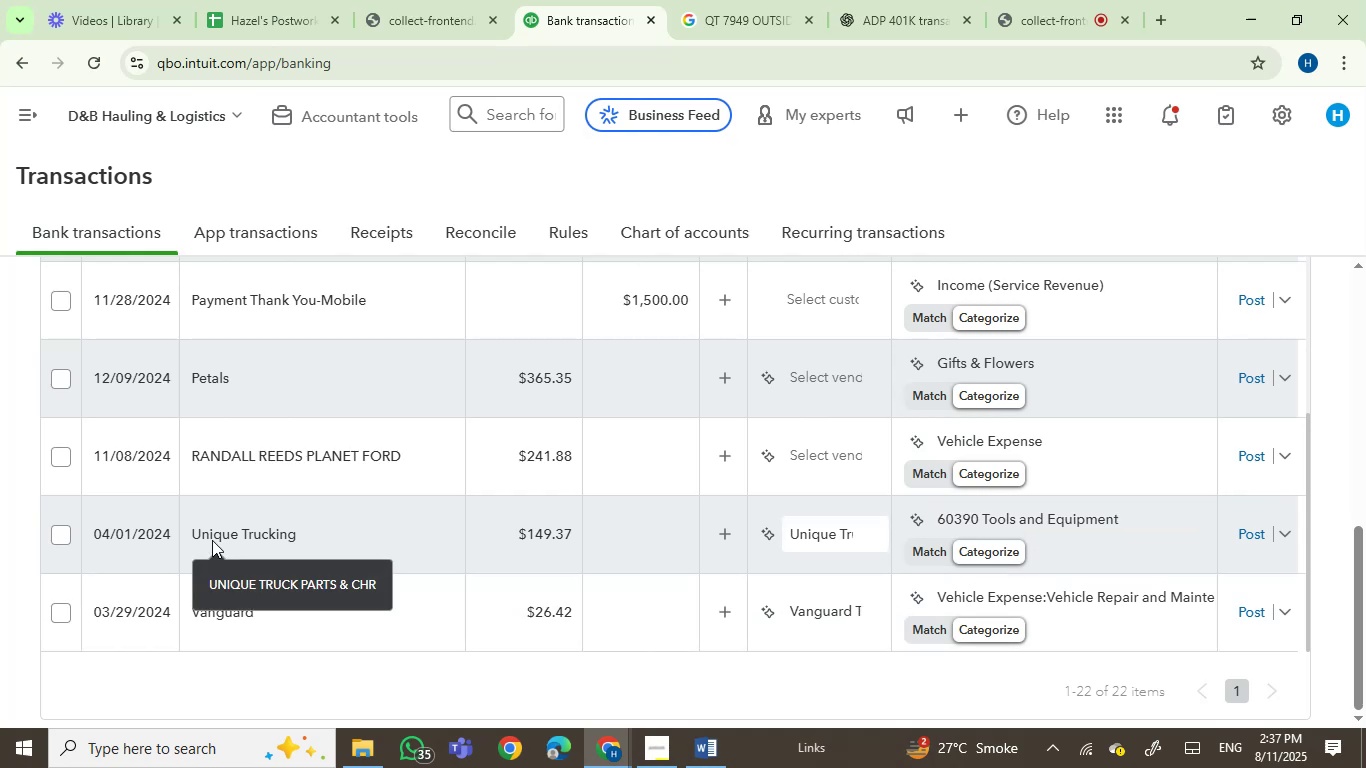 
left_click([1017, 518])
 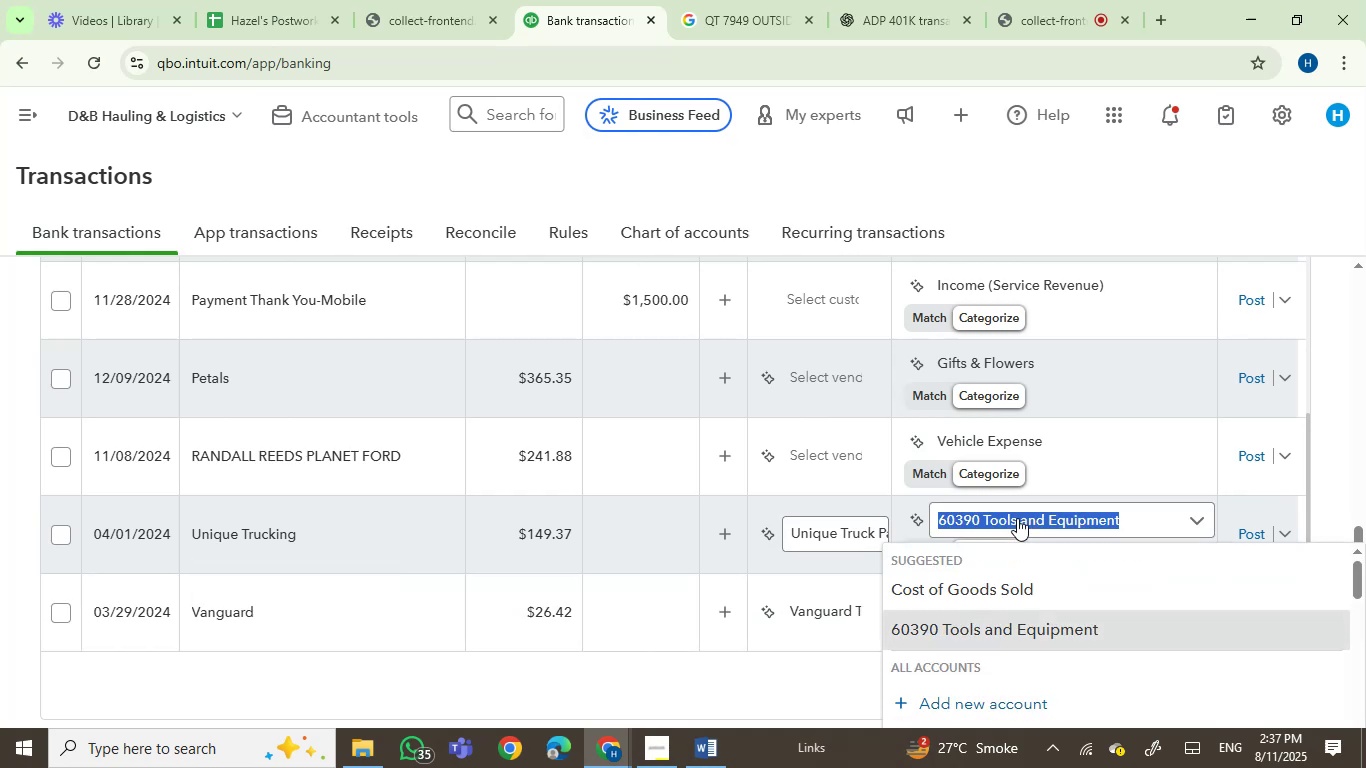 
type(rep)
 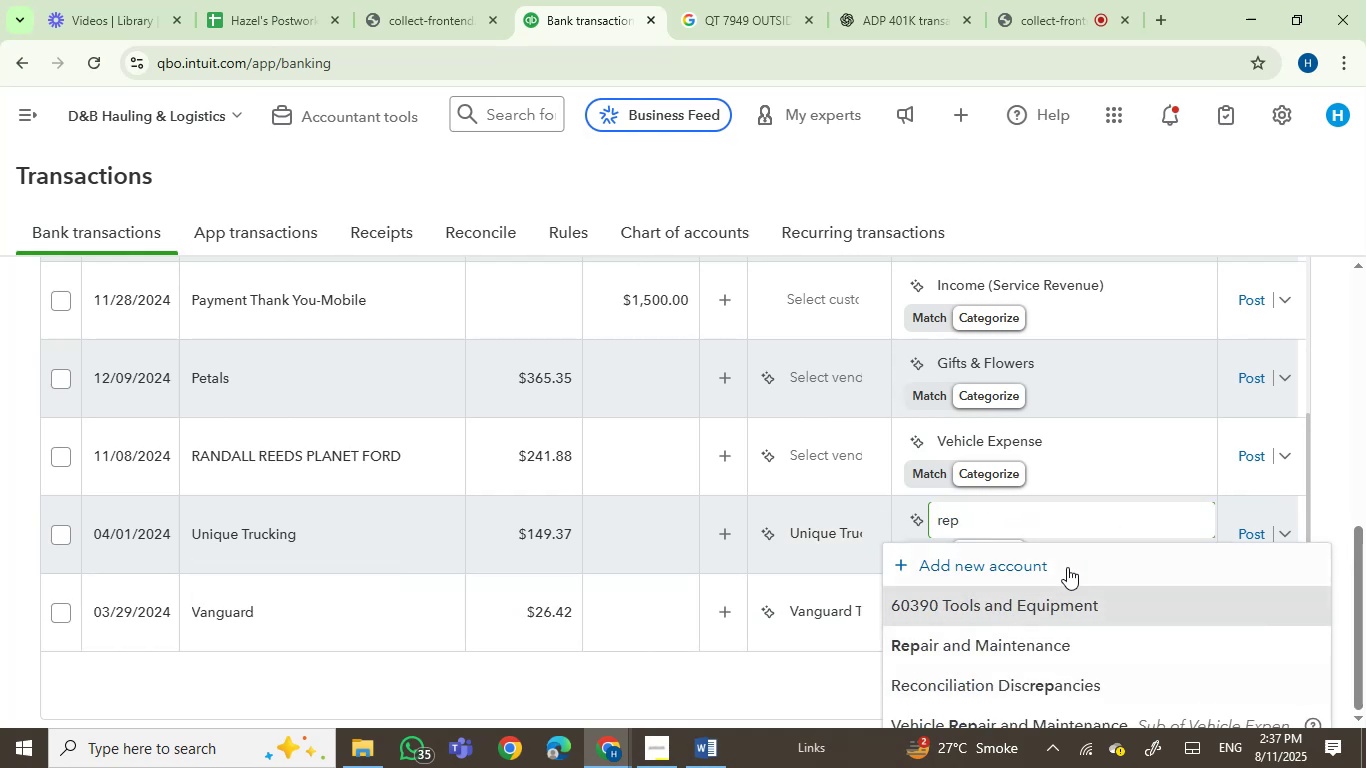 
scroll: coordinate [1051, 546], scroll_direction: down, amount: 1.0
 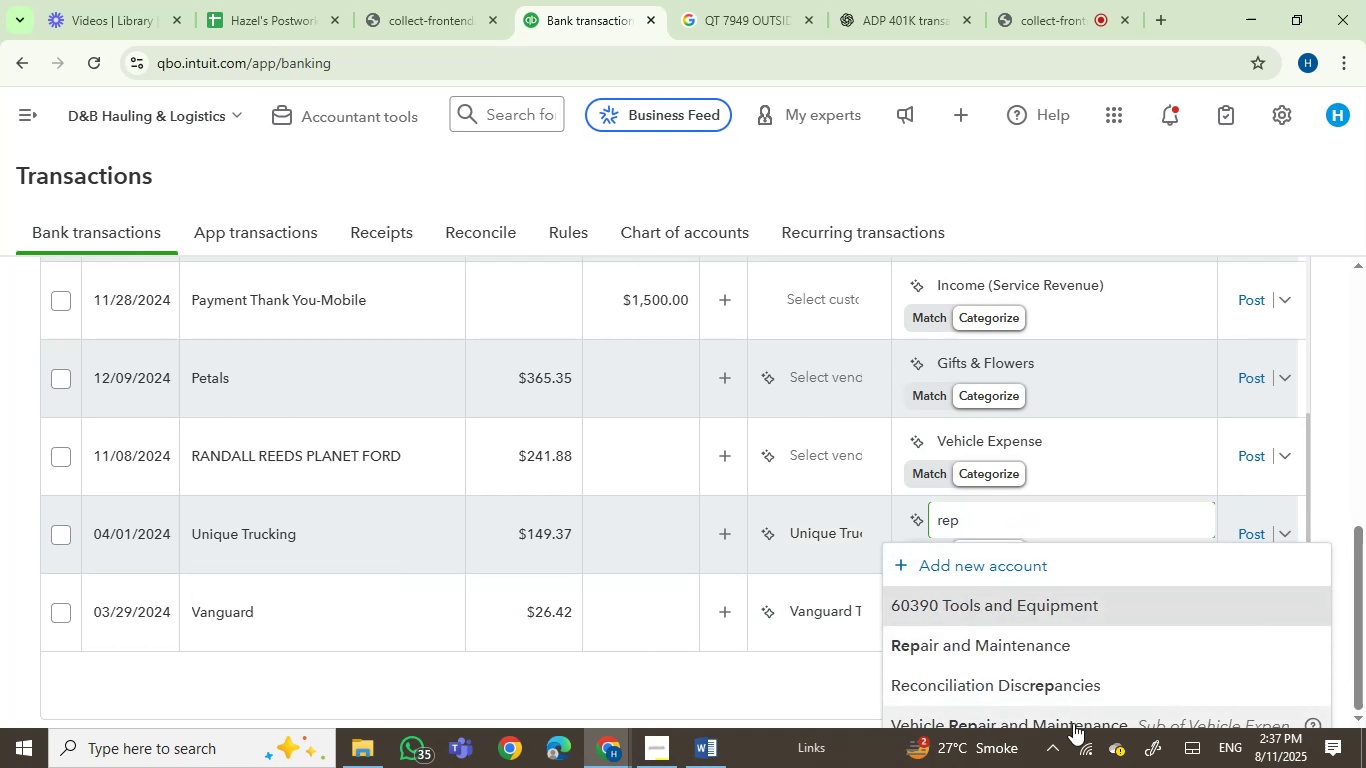 
left_click([1074, 716])
 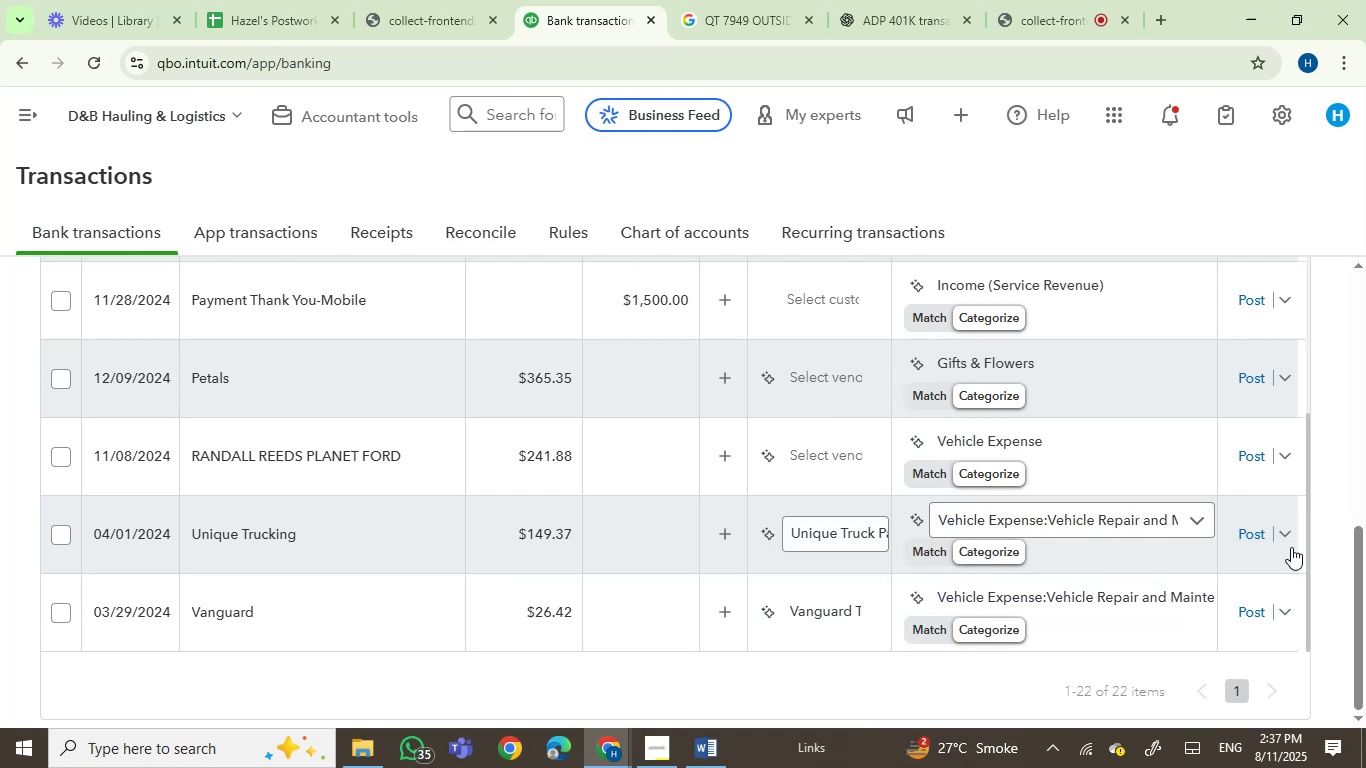 
left_click([1250, 538])
 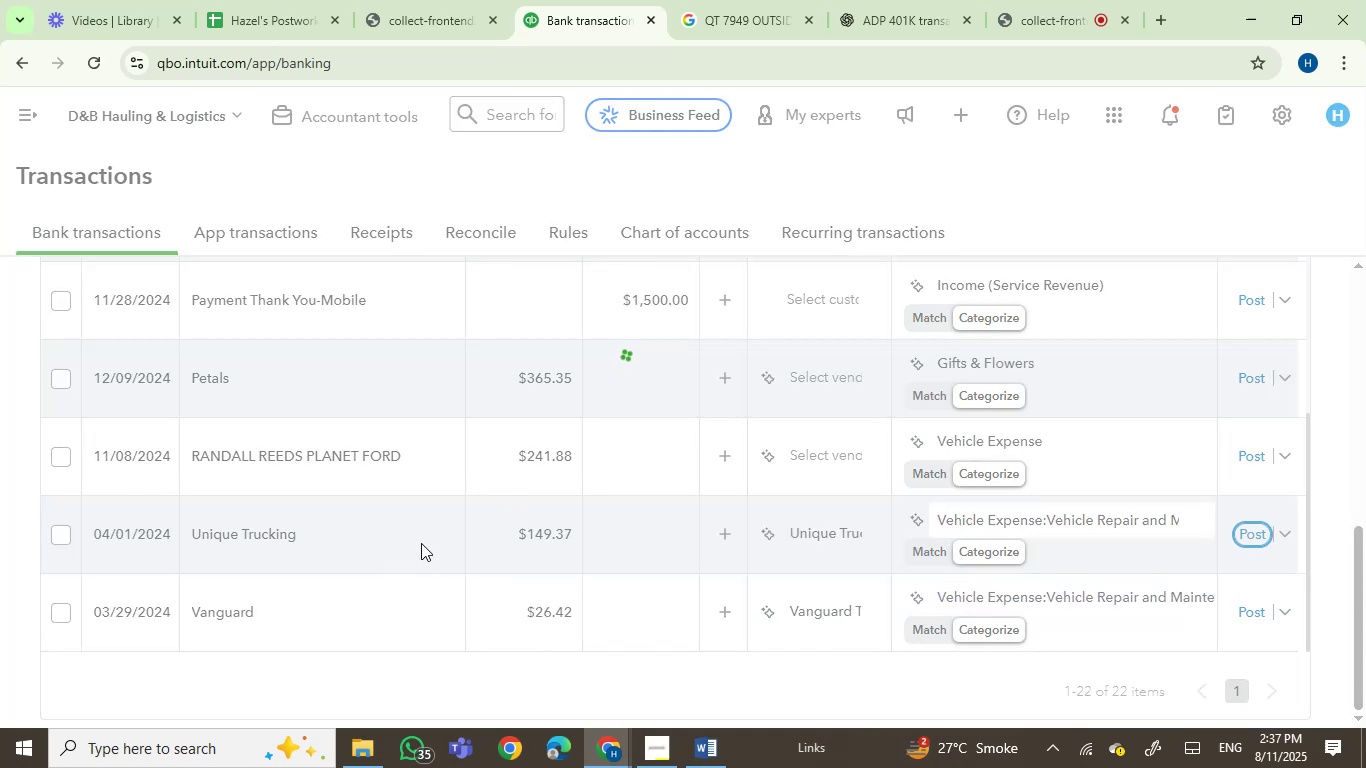 
wait(9.38)
 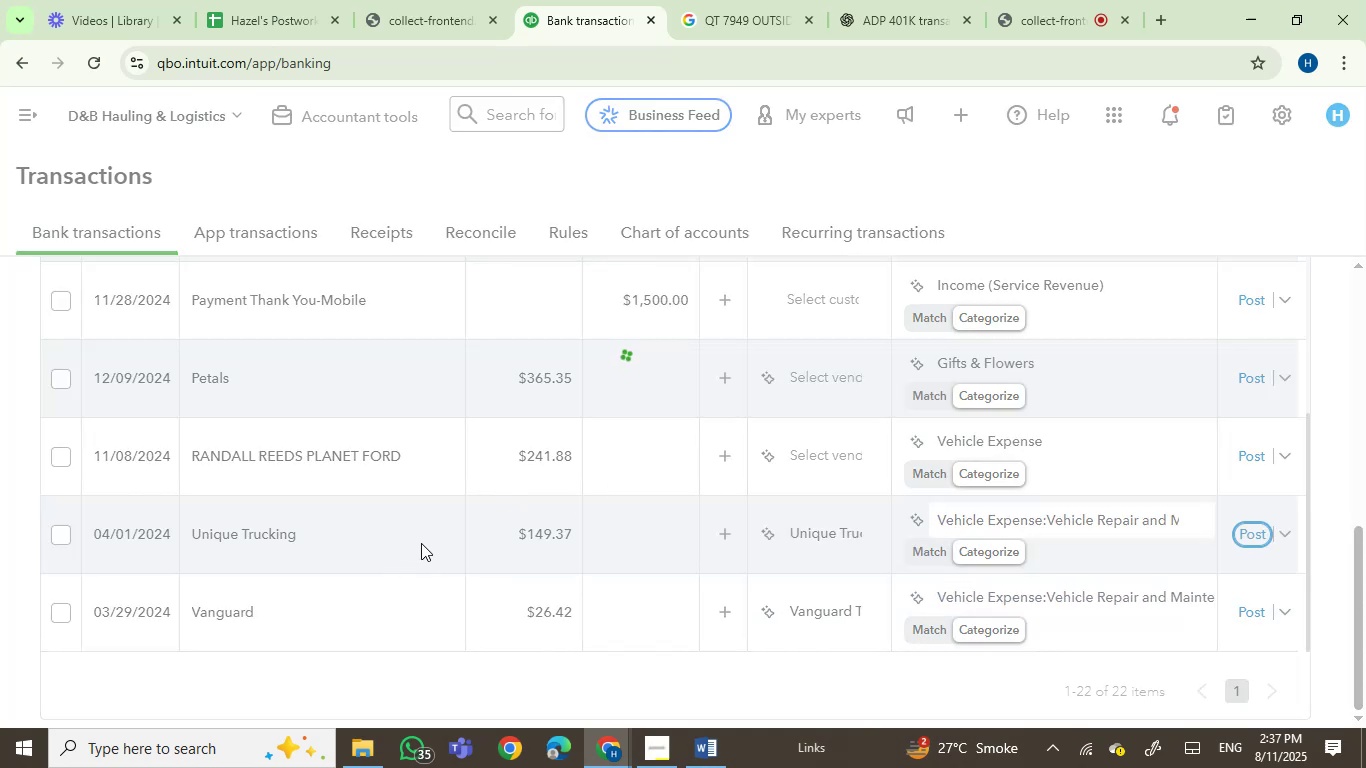 
left_click([328, 613])
 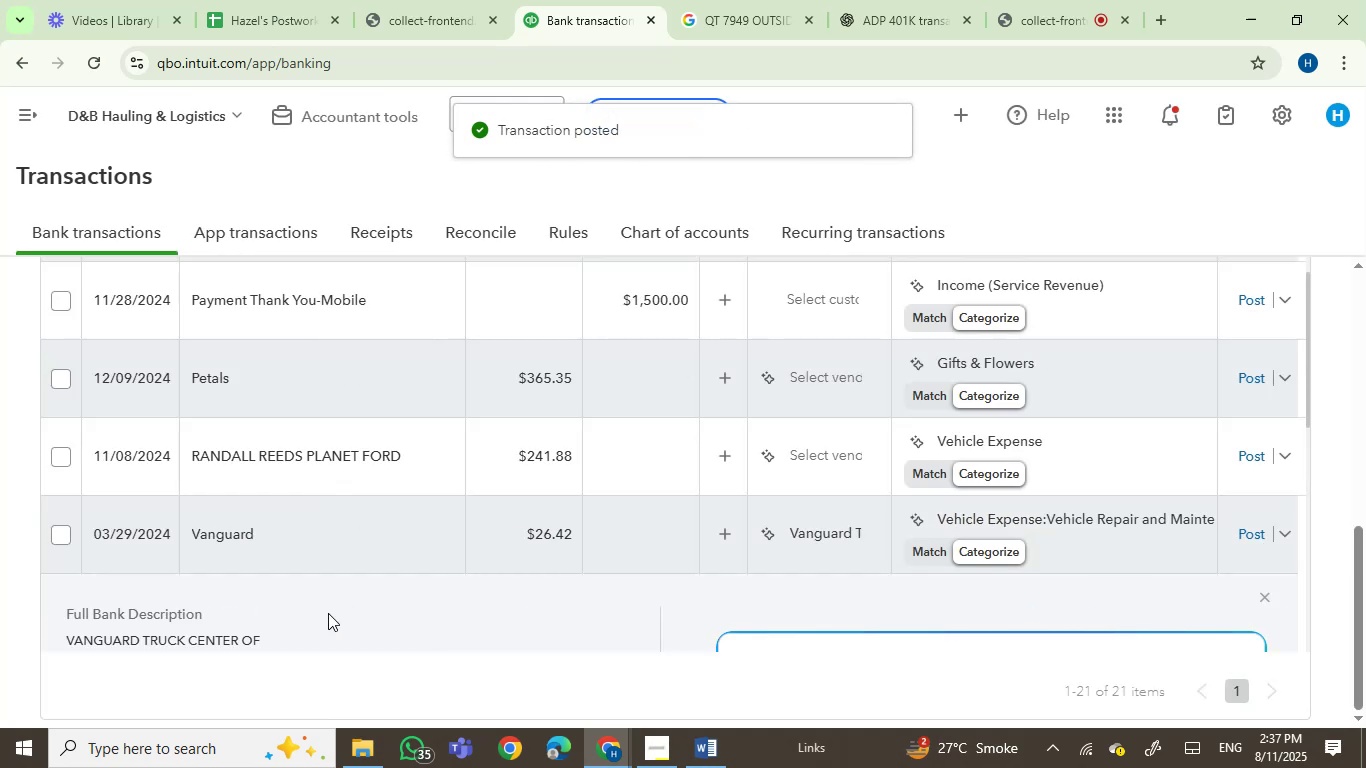 
left_click([98, 639])
 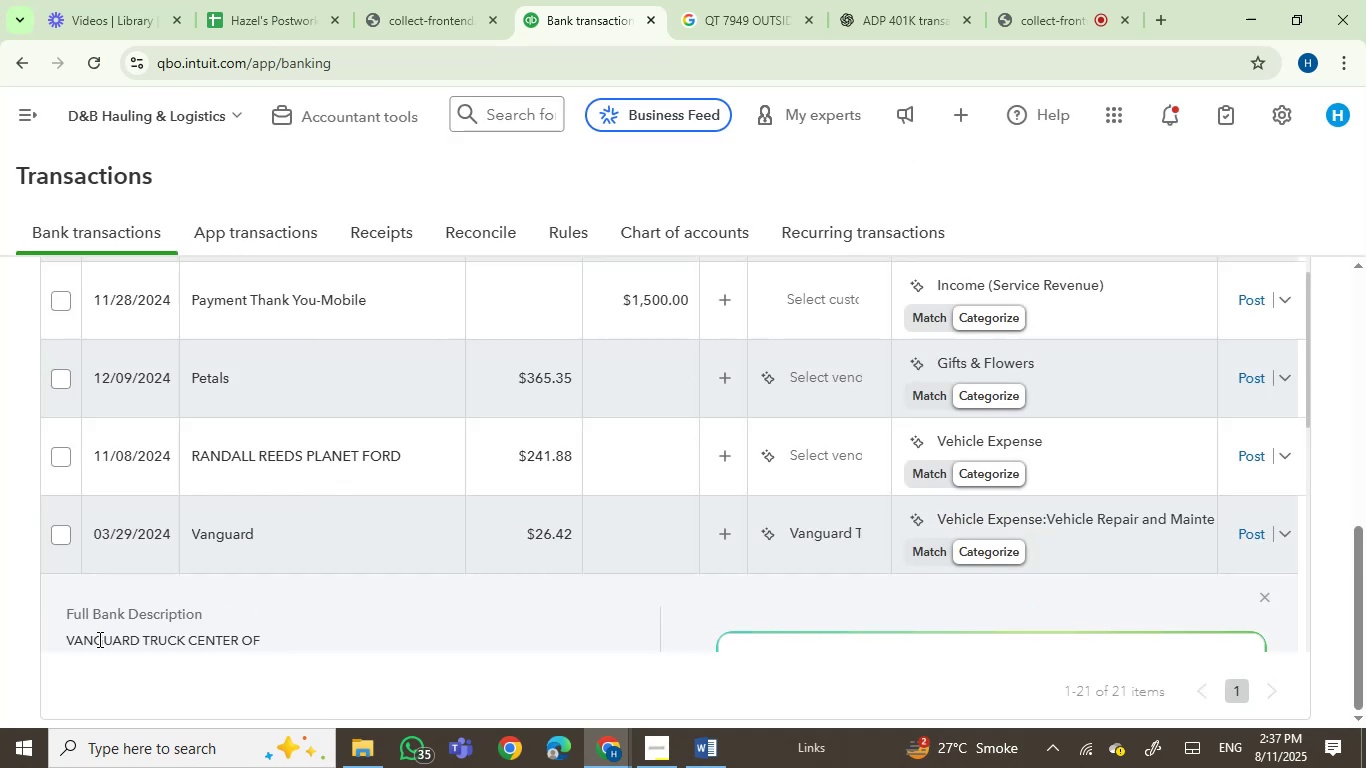 
left_click_drag(start_coordinate=[98, 639], to_coordinate=[242, 608])
 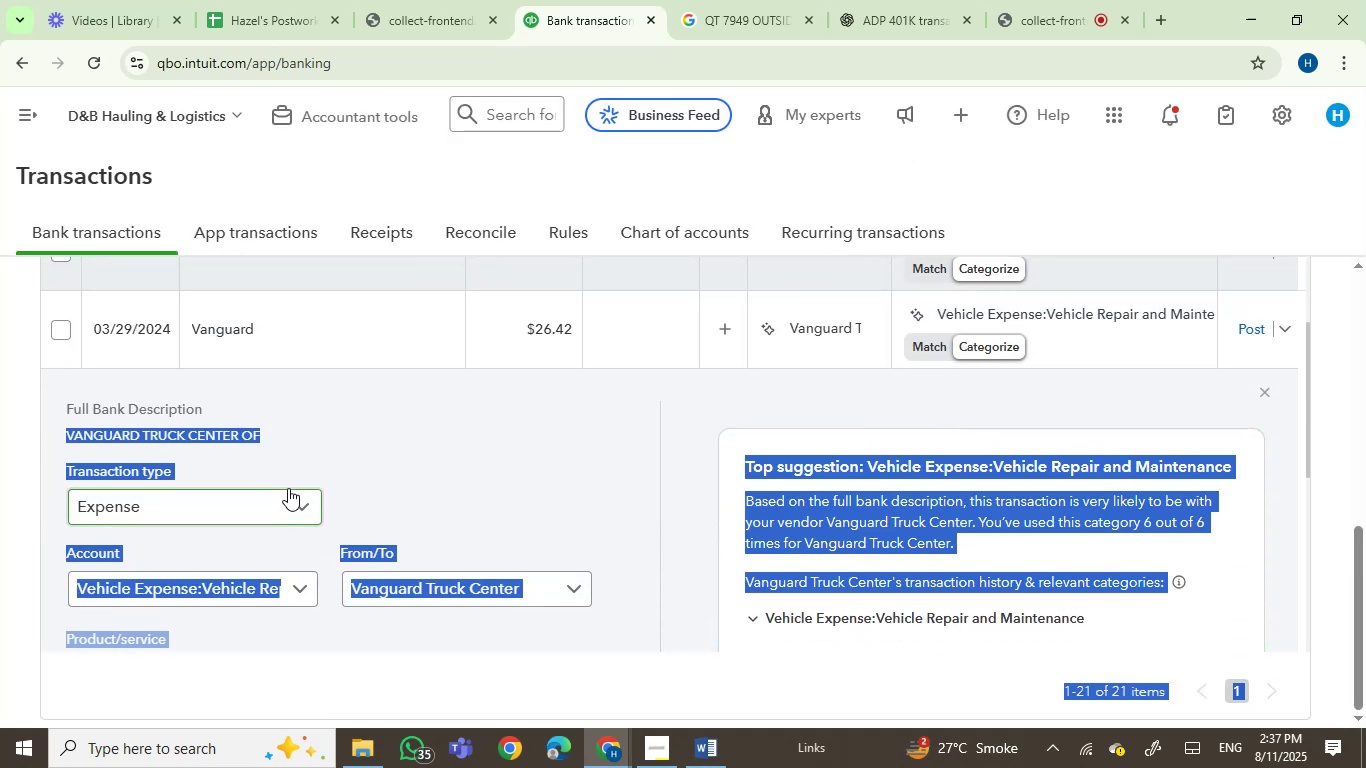 
left_click([319, 470])
 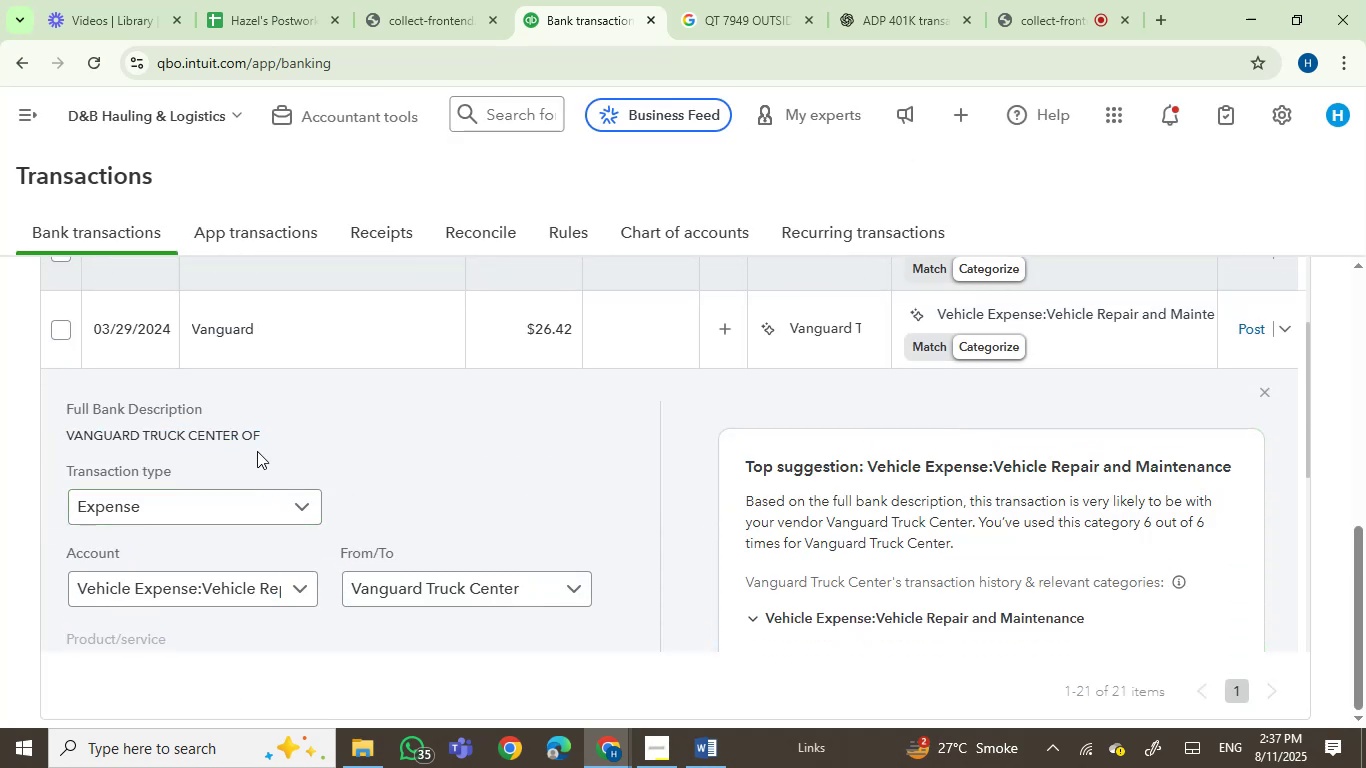 
left_click_drag(start_coordinate=[268, 439], to_coordinate=[68, 434])
 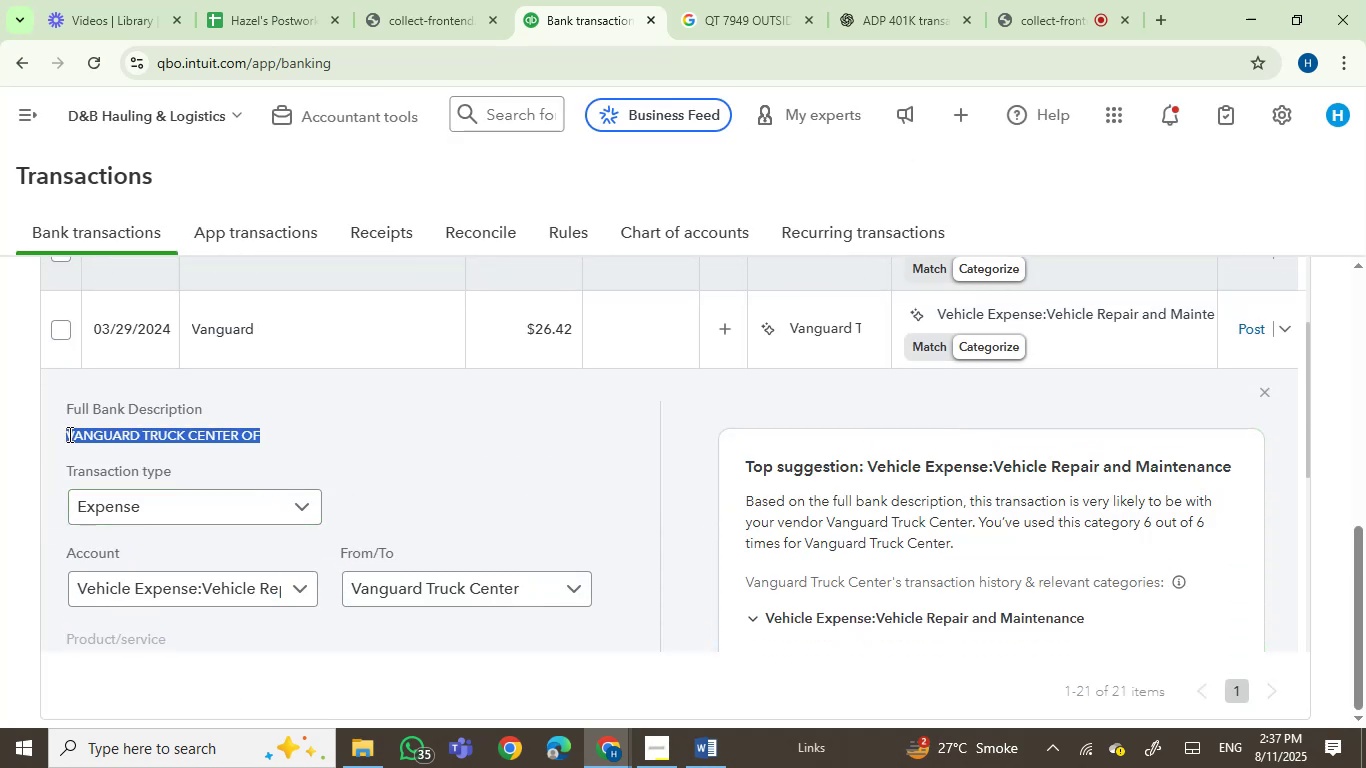 
key(Control+C)
 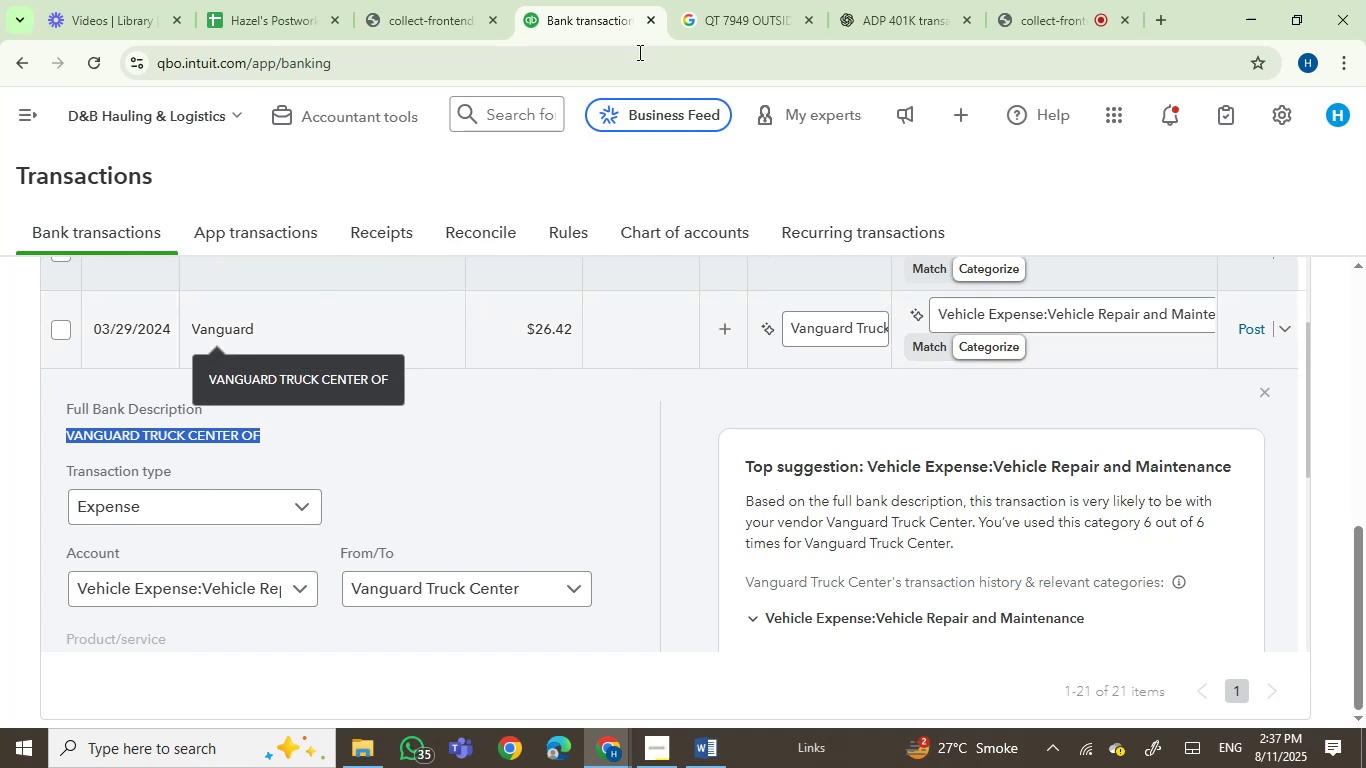 
left_click([707, 0])
 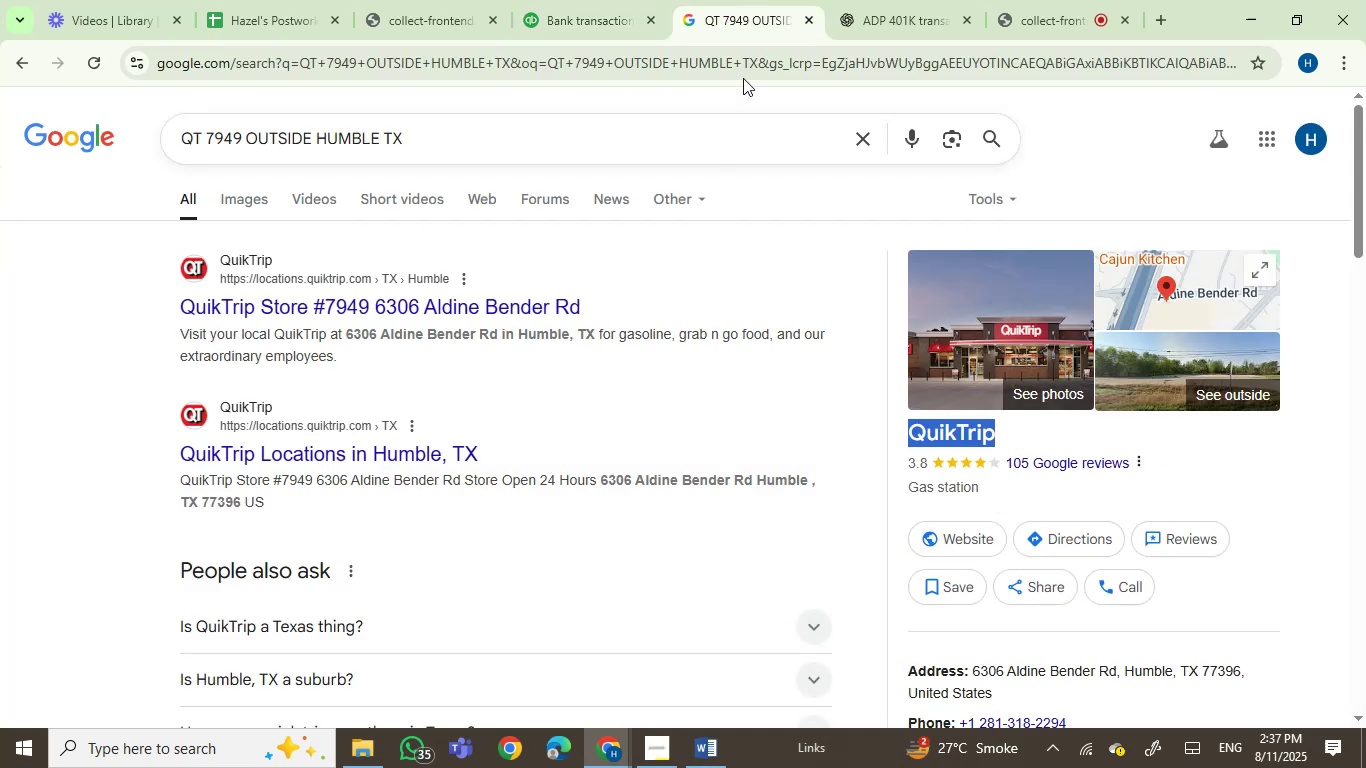 
key(Control+ControlLeft)
 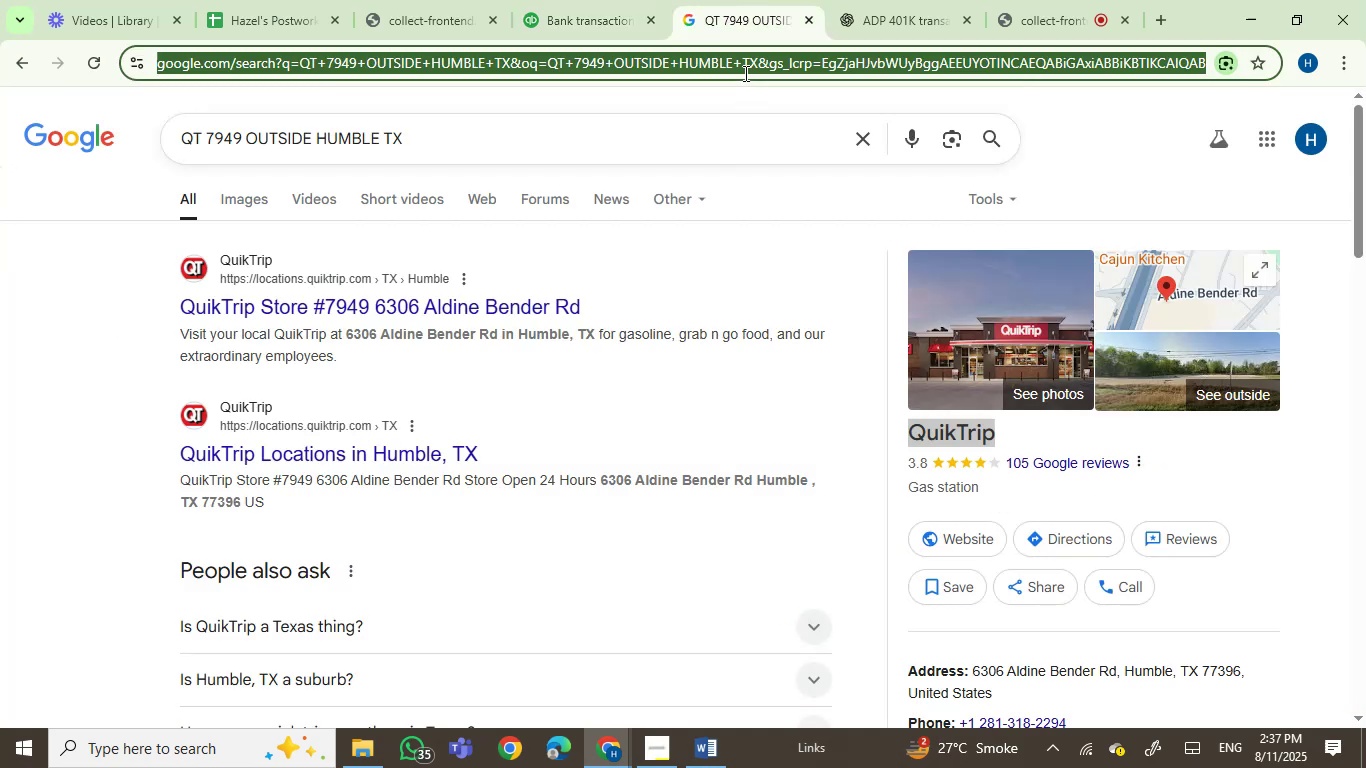 
key(Control+V)
 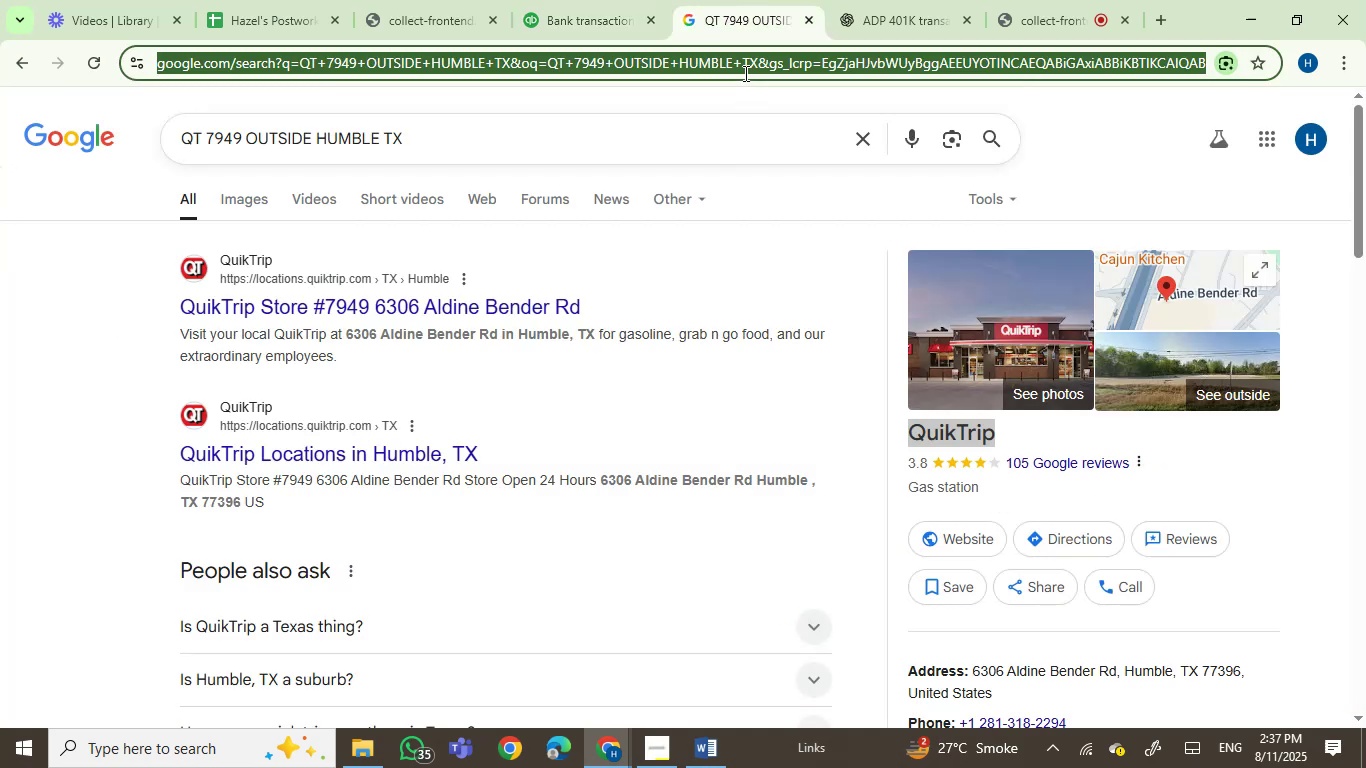 
left_click([744, 73])
 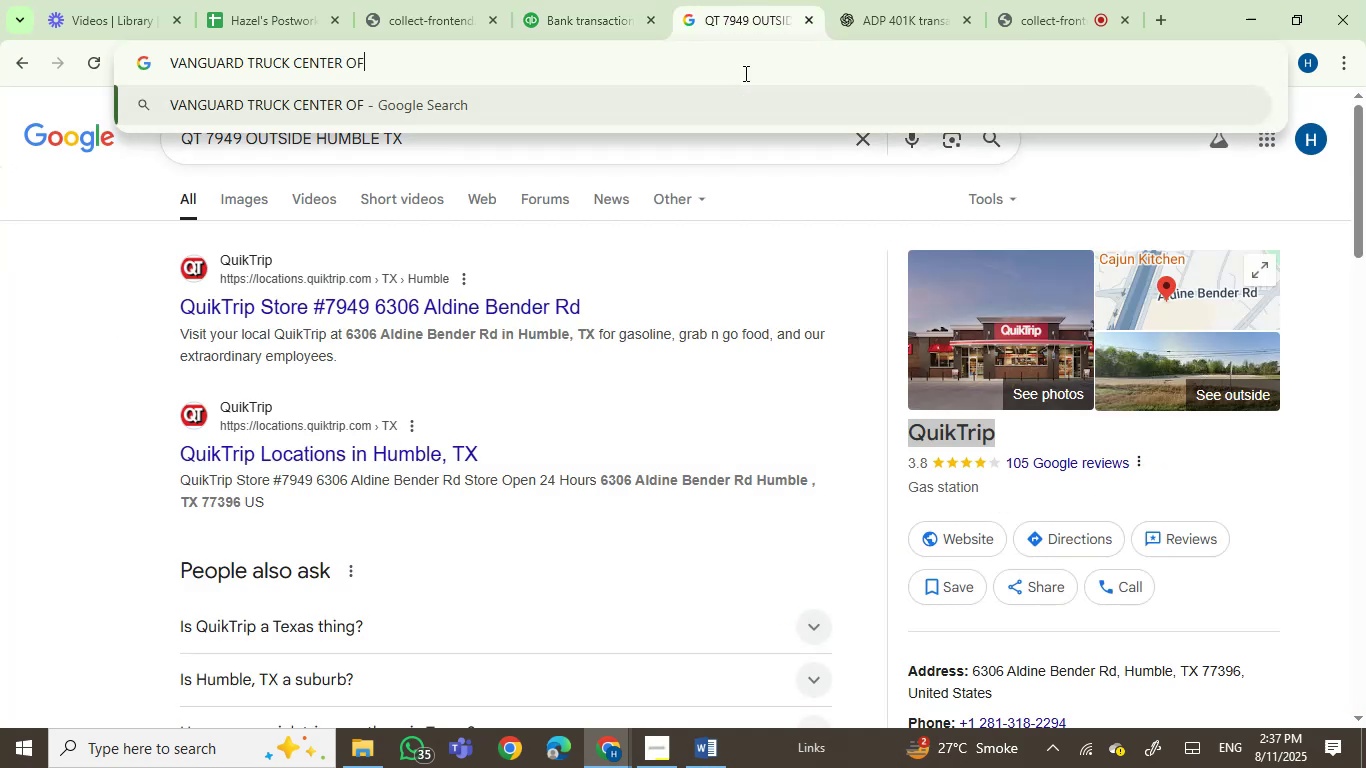 
key(Enter)
 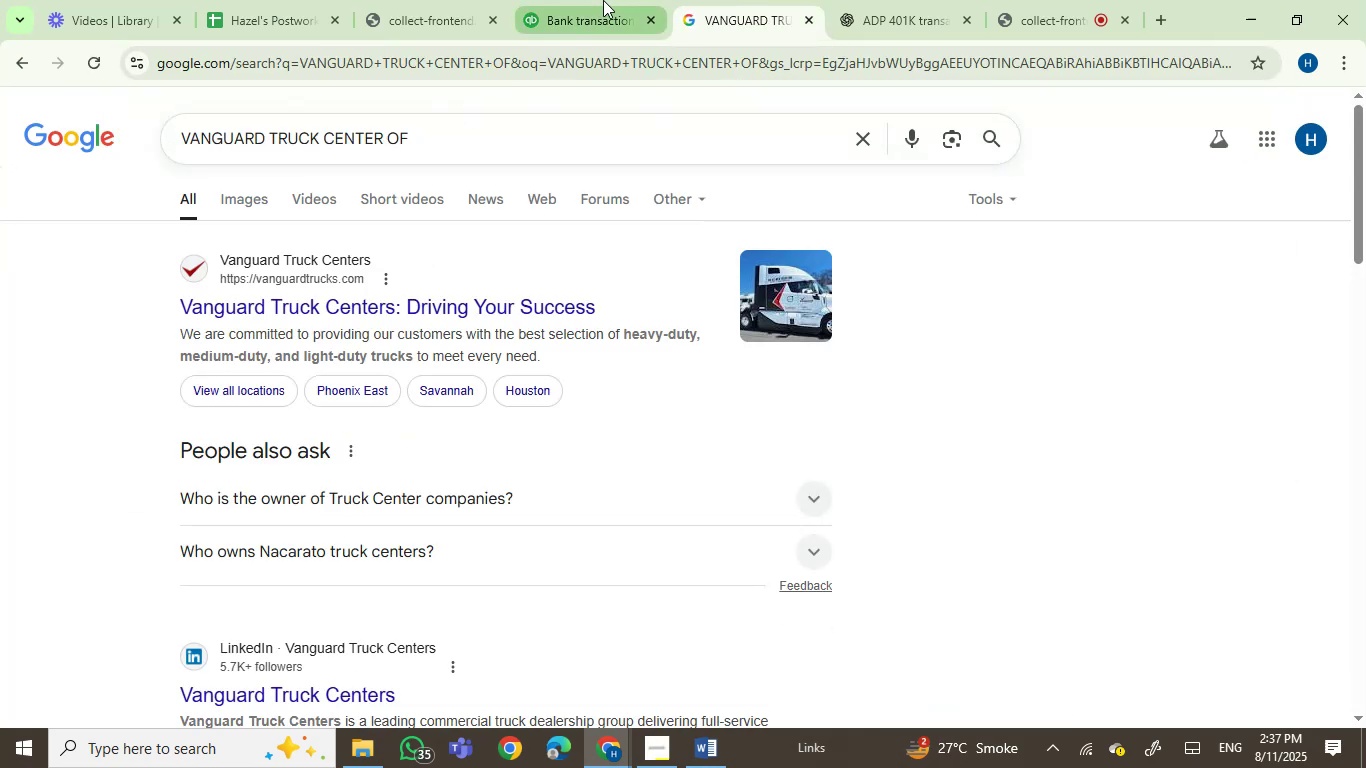 
left_click([603, 0])
 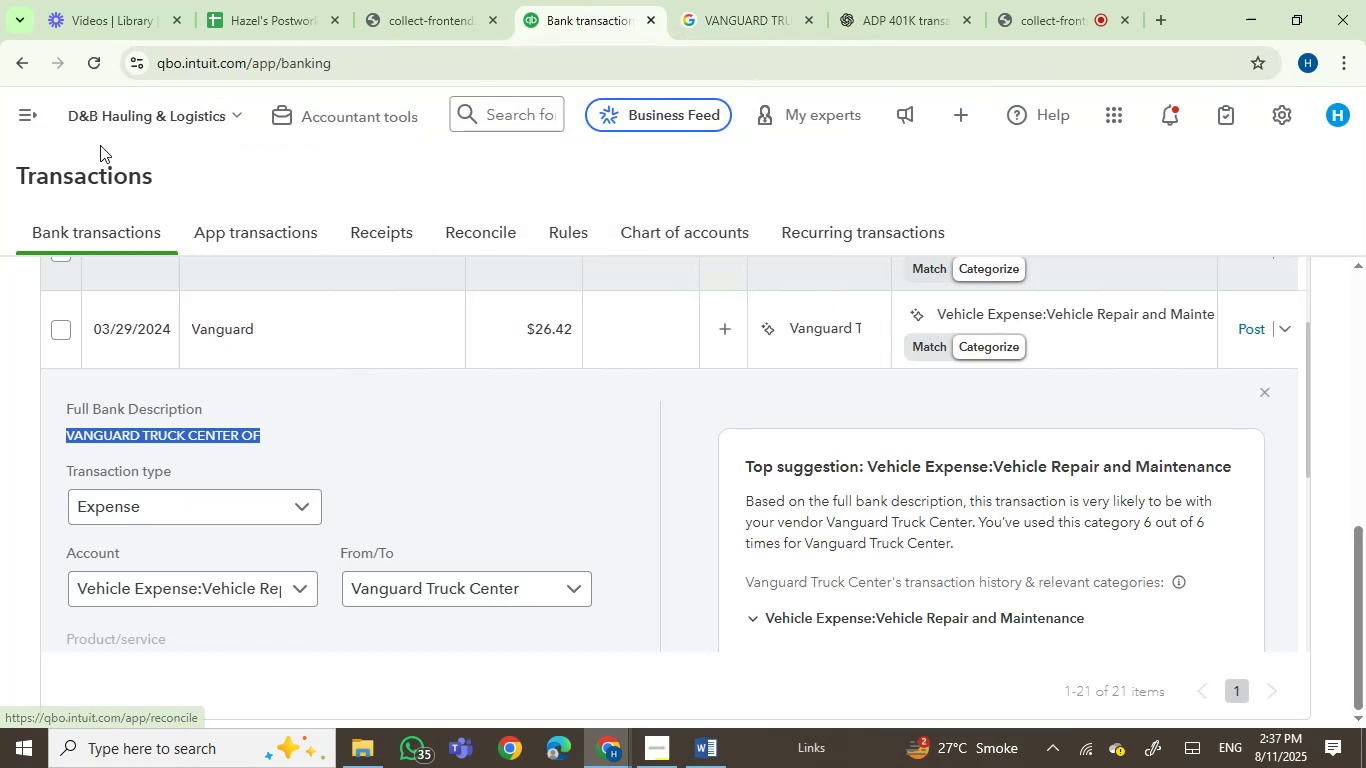 
left_click([28, 122])
 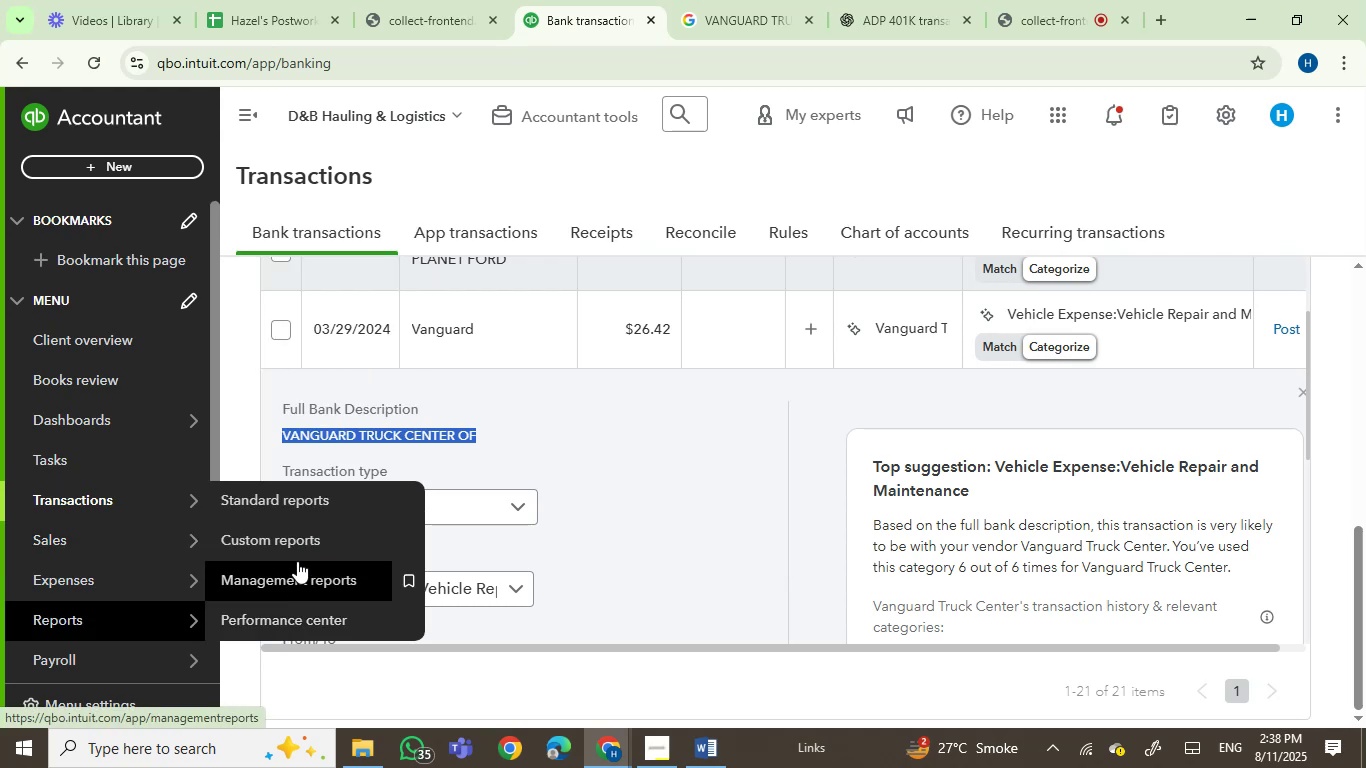 
right_click([309, 508])
 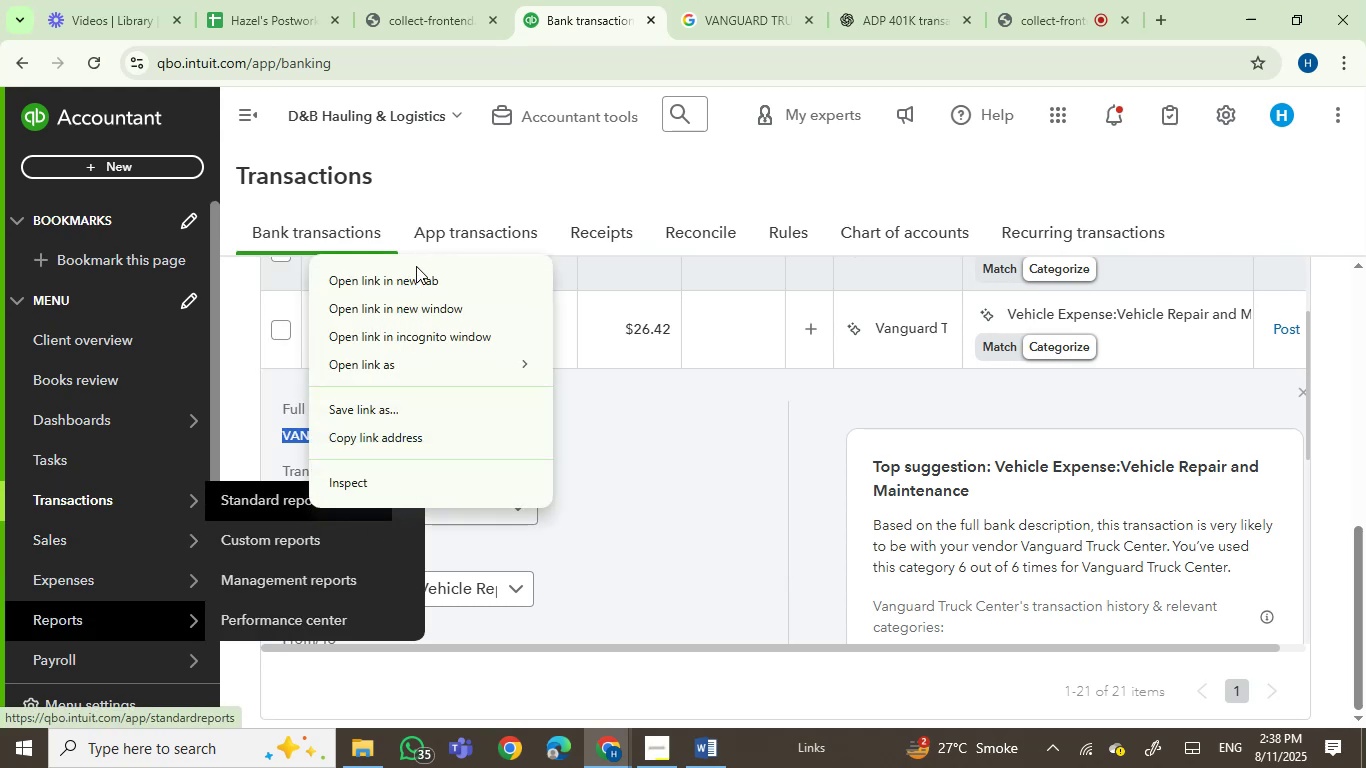 
left_click([416, 278])
 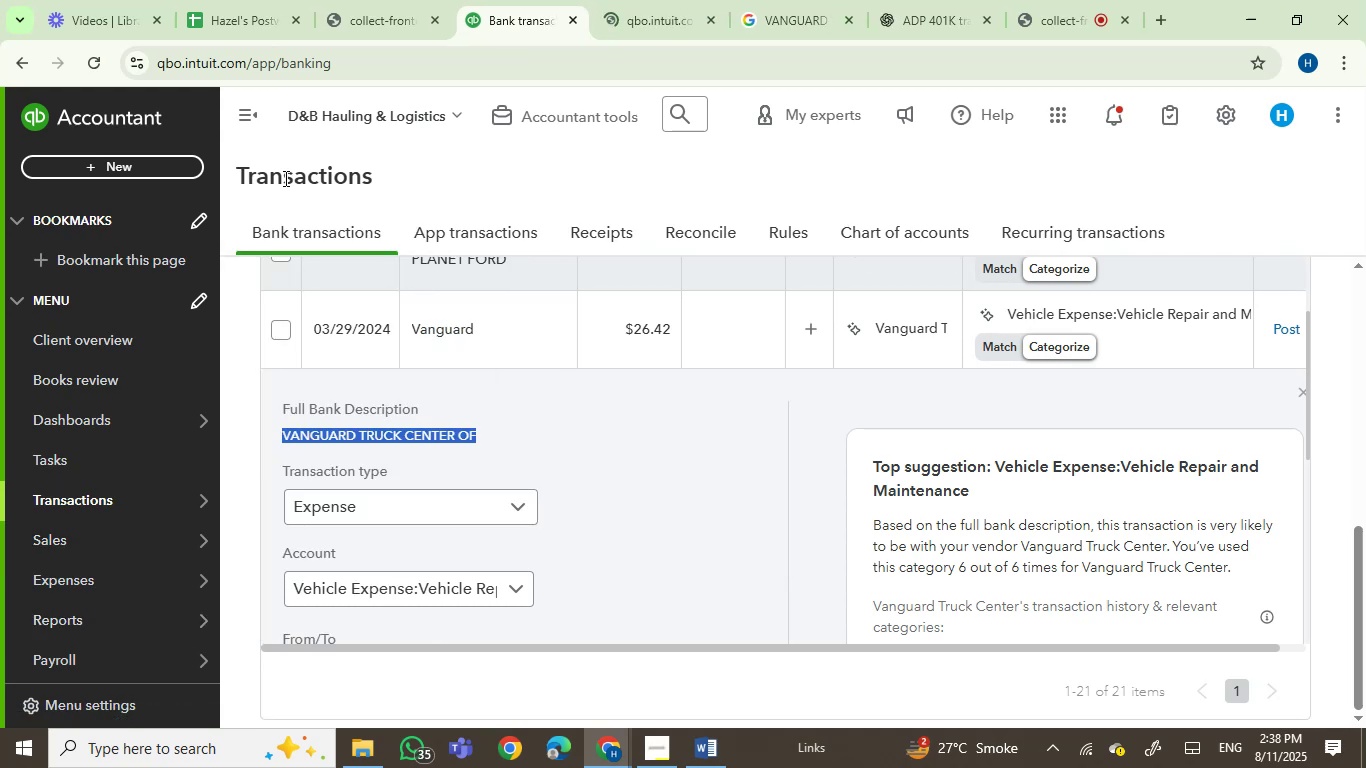 
left_click([250, 124])
 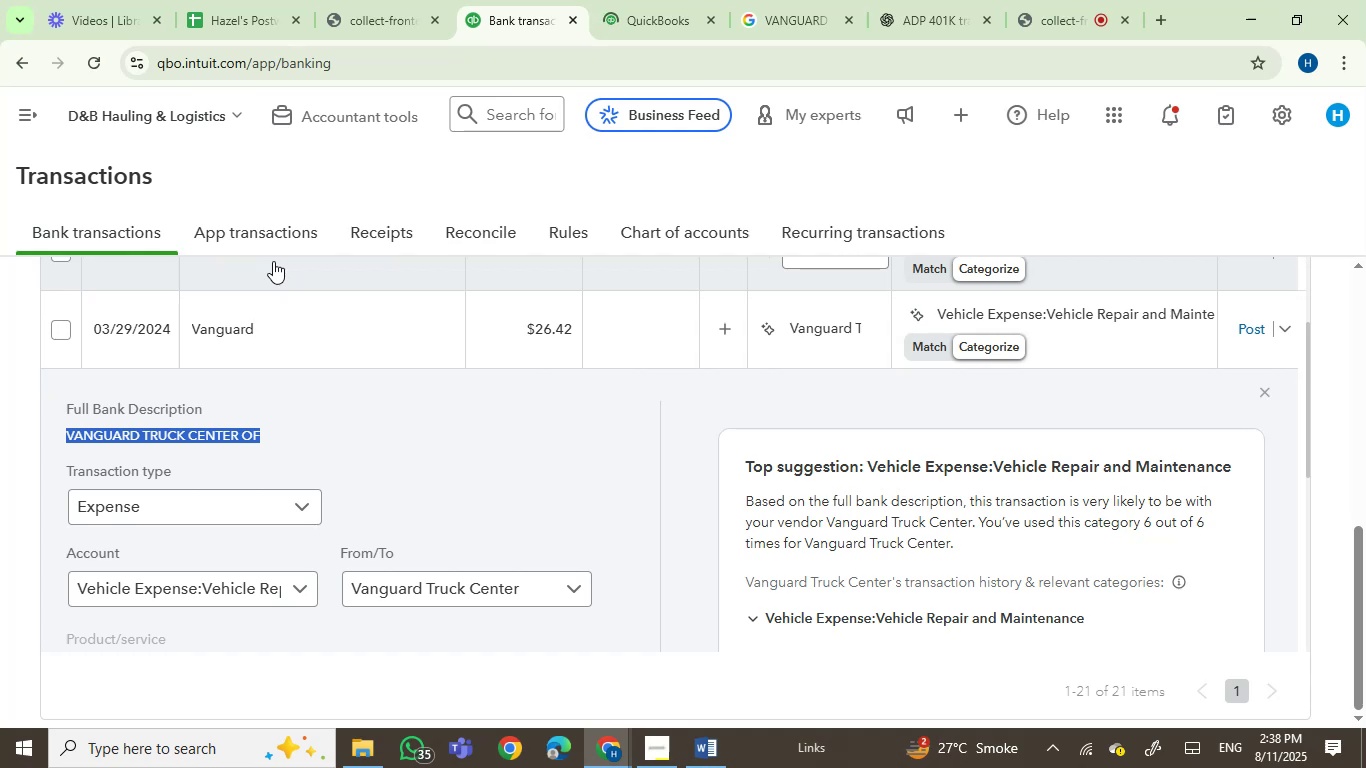 
wait(7.0)
 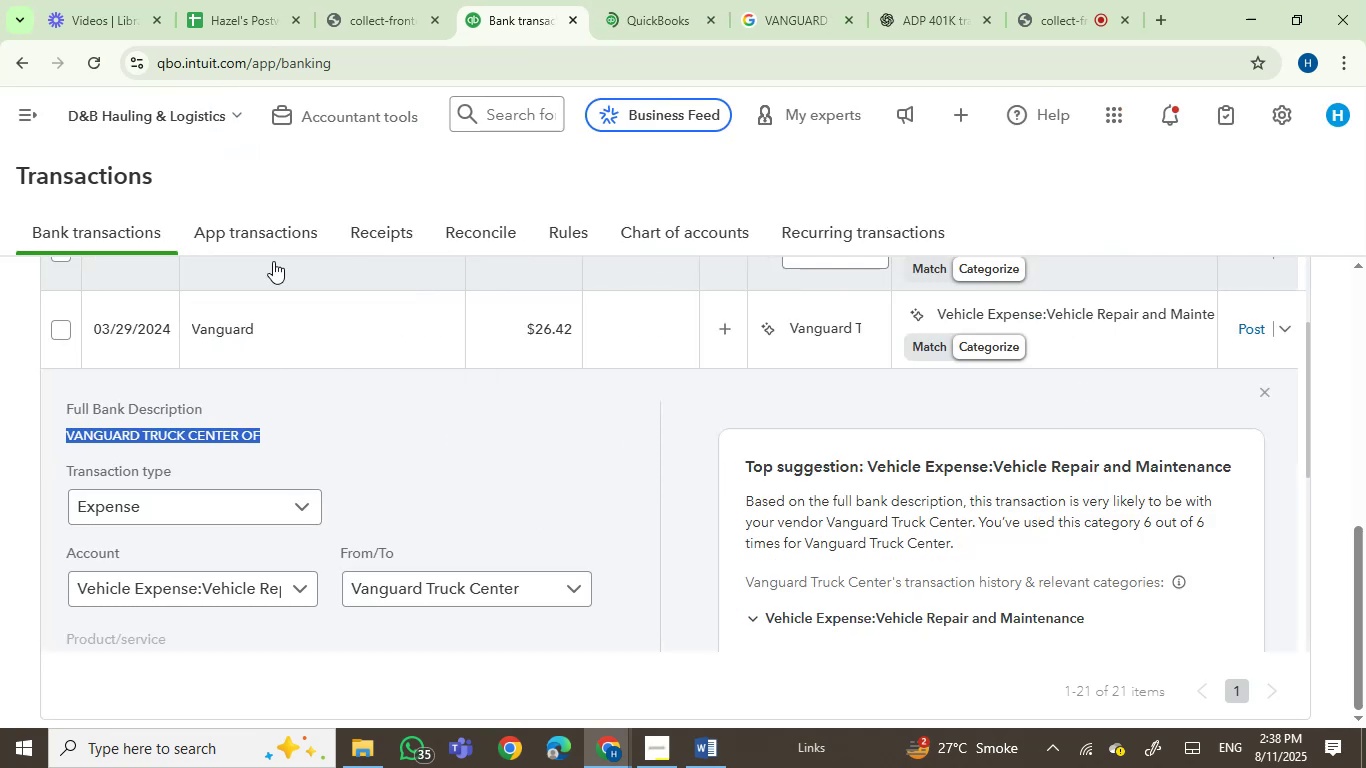 
left_click([642, 11])
 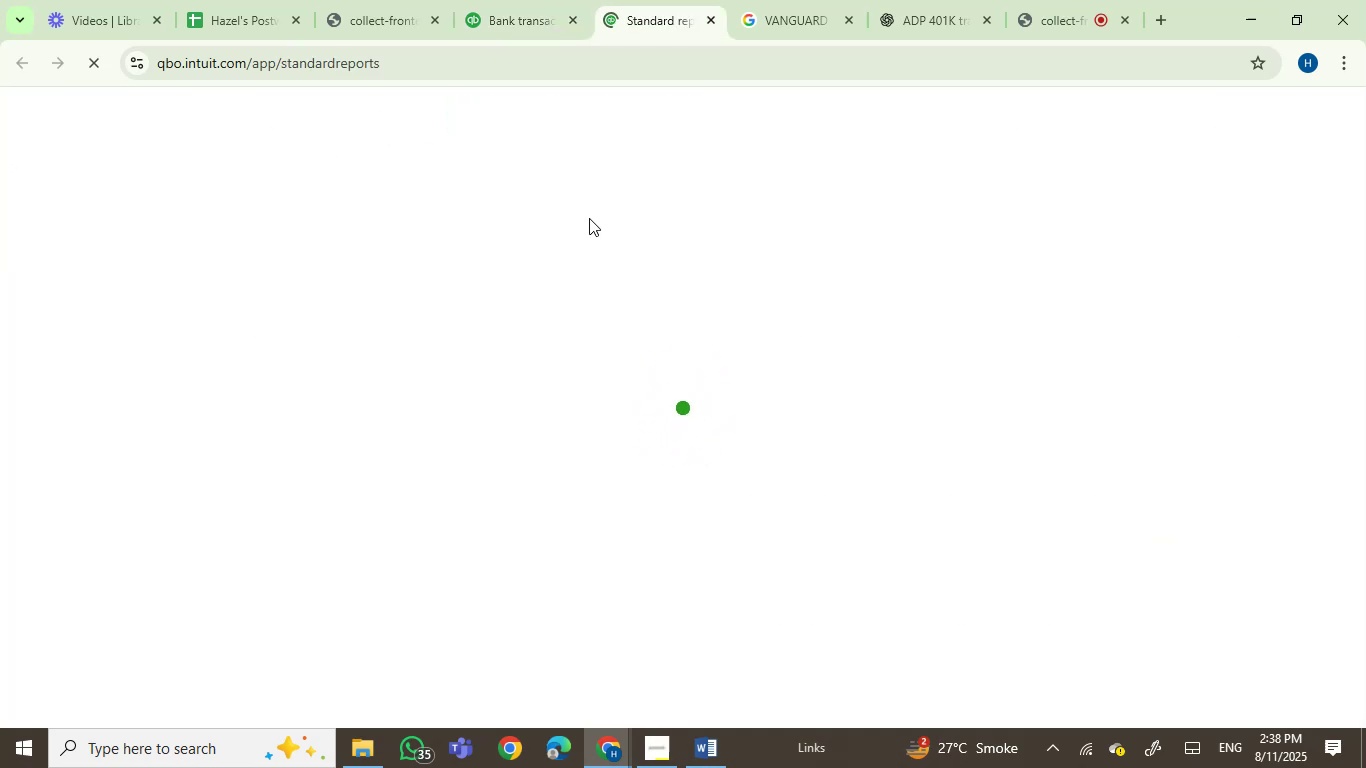 
wait(6.43)
 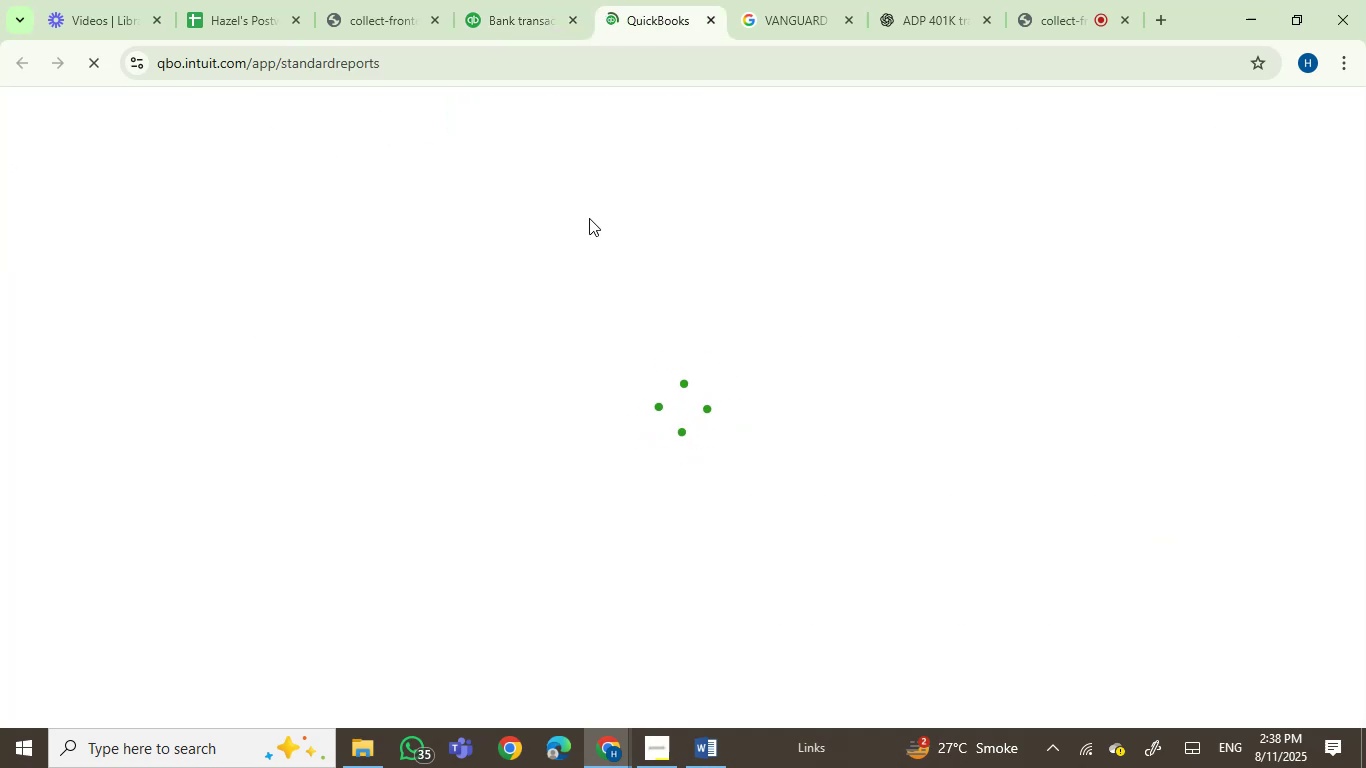 
mouse_move([580, 277])
 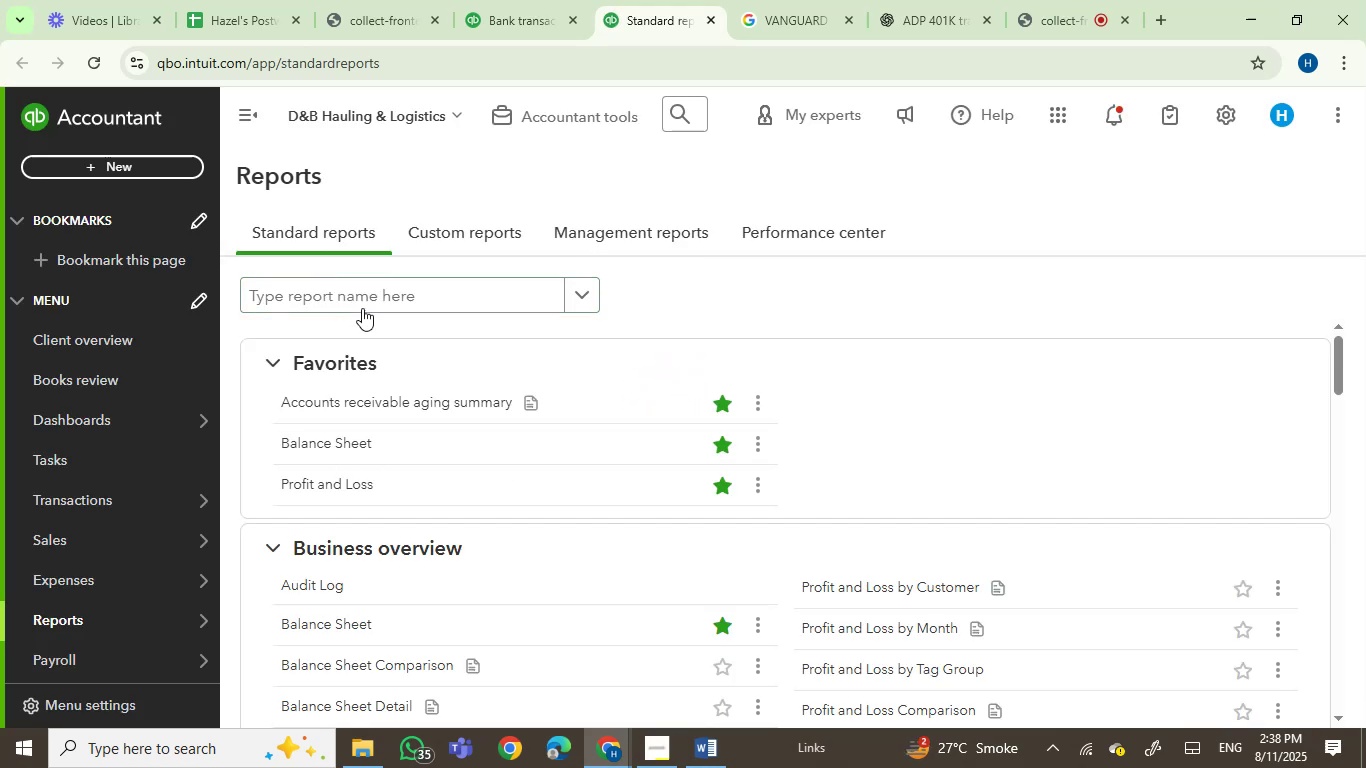 
left_click([369, 289])
 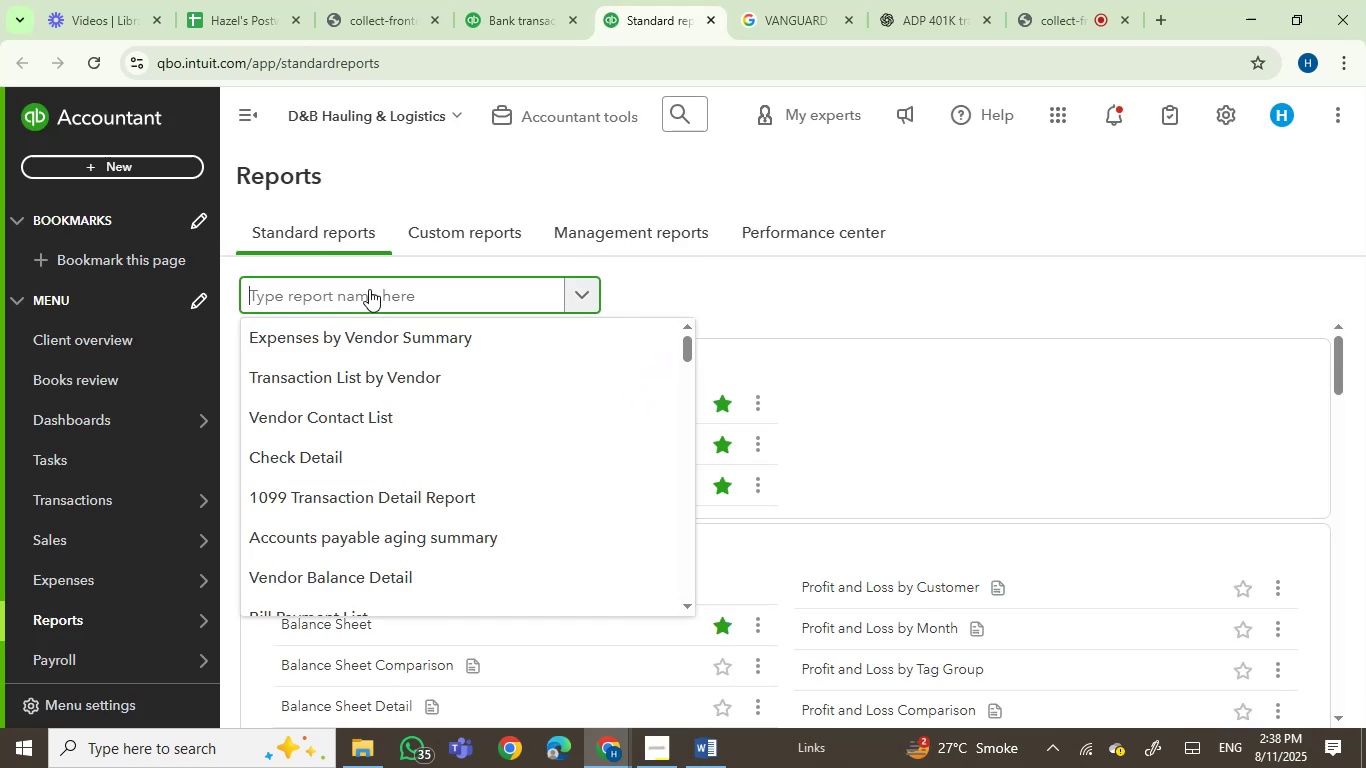 
type(ledg)
 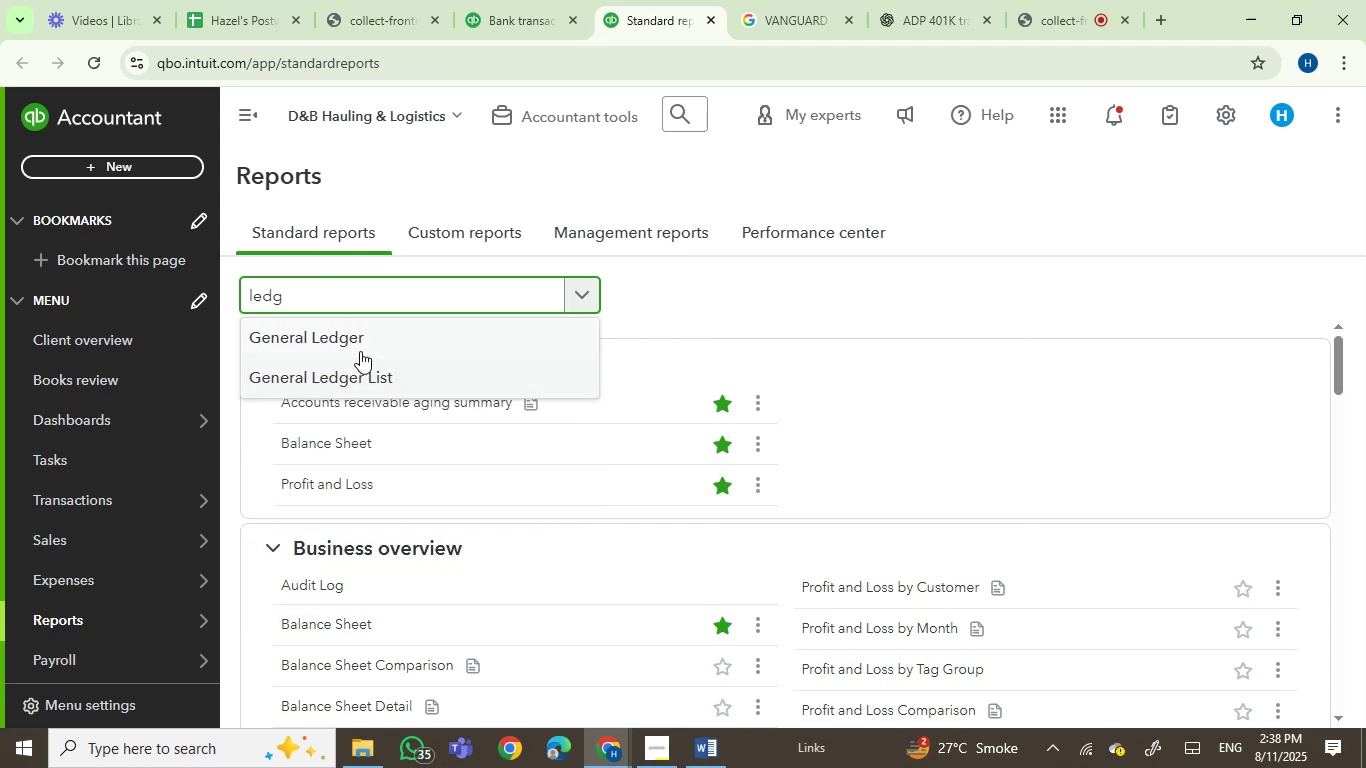 
left_click([360, 343])
 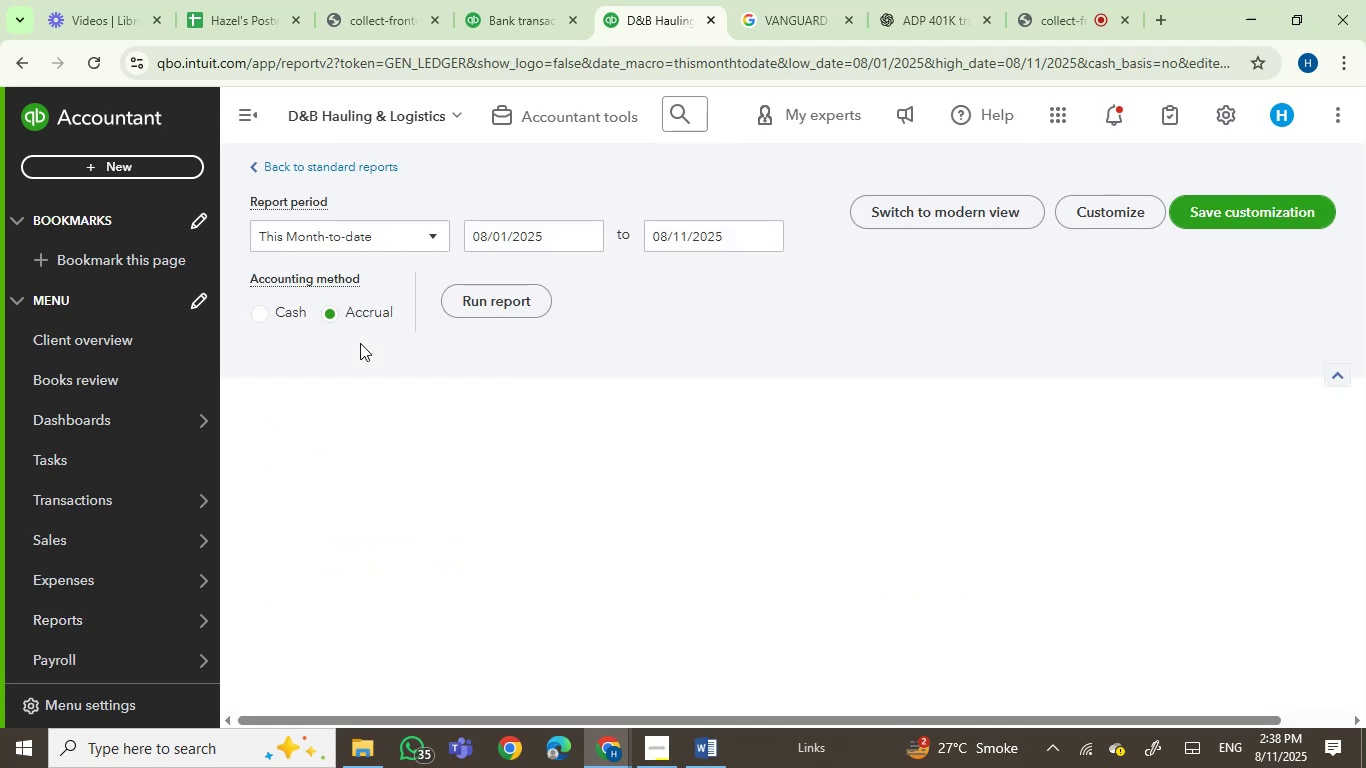 
wait(9.43)
 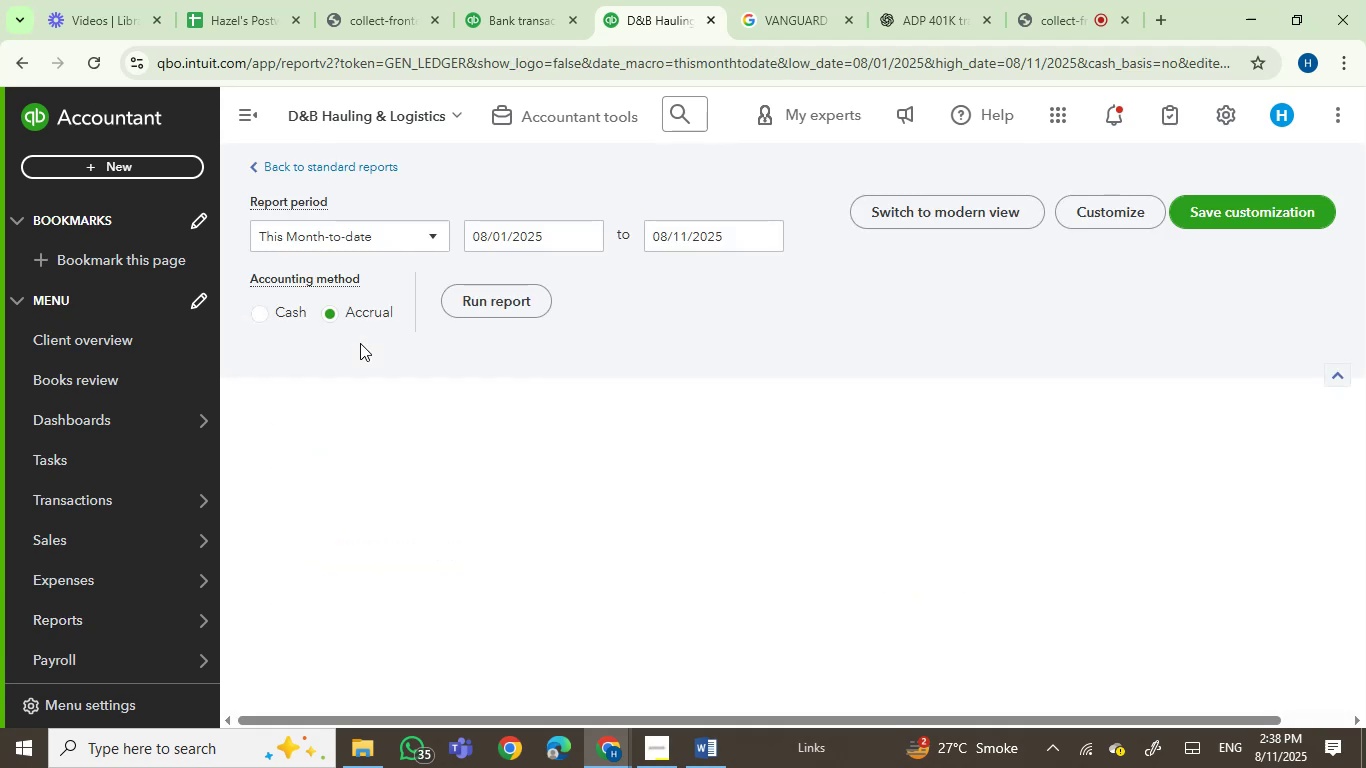 
left_click([360, 271])
 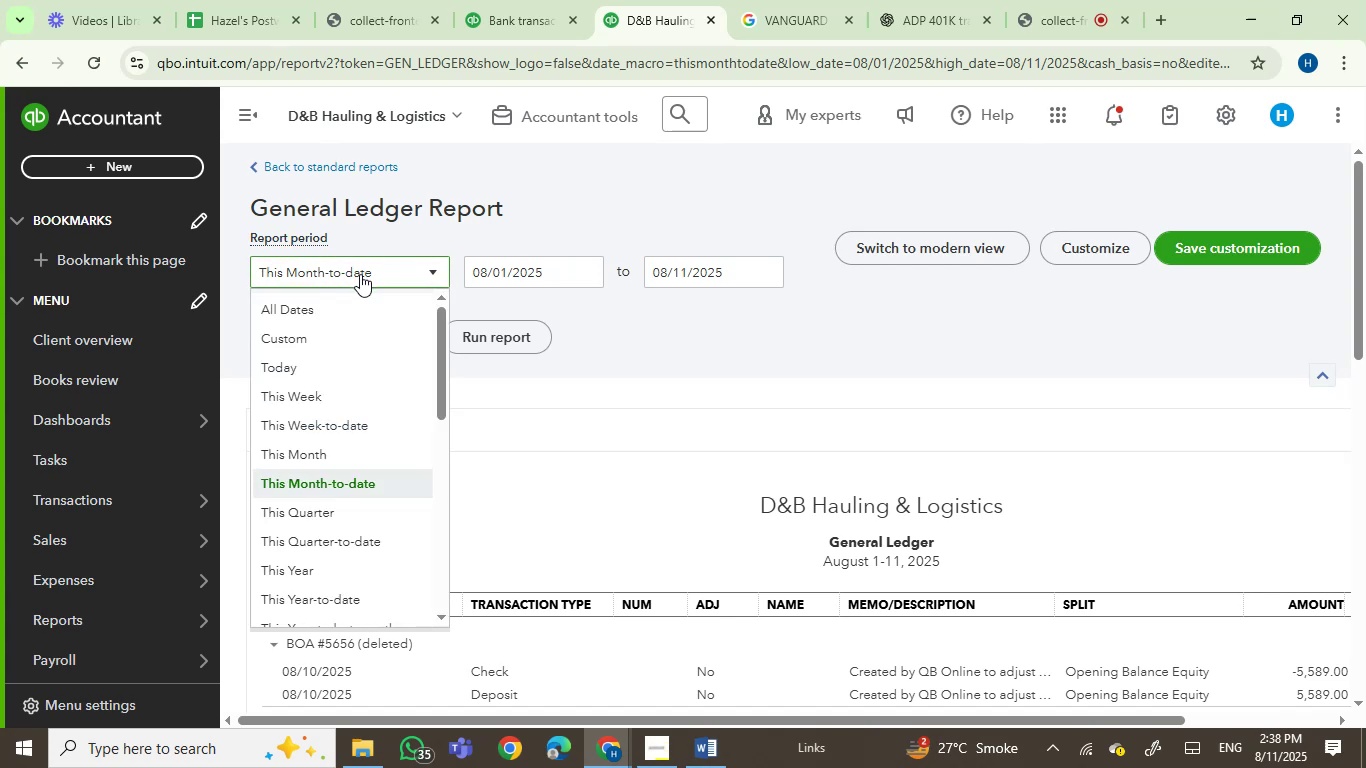 
scroll: coordinate [395, 473], scroll_direction: down, amount: 3.0
 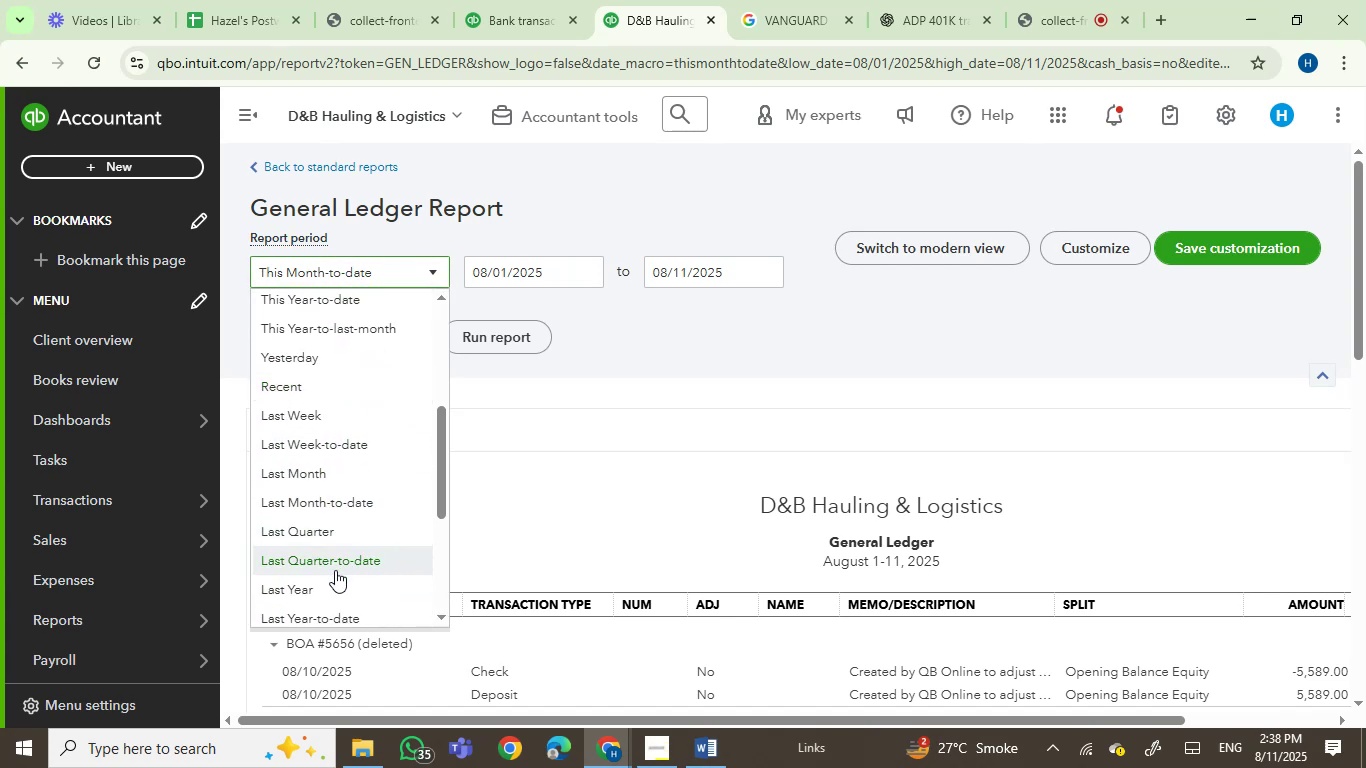 
left_click([322, 589])
 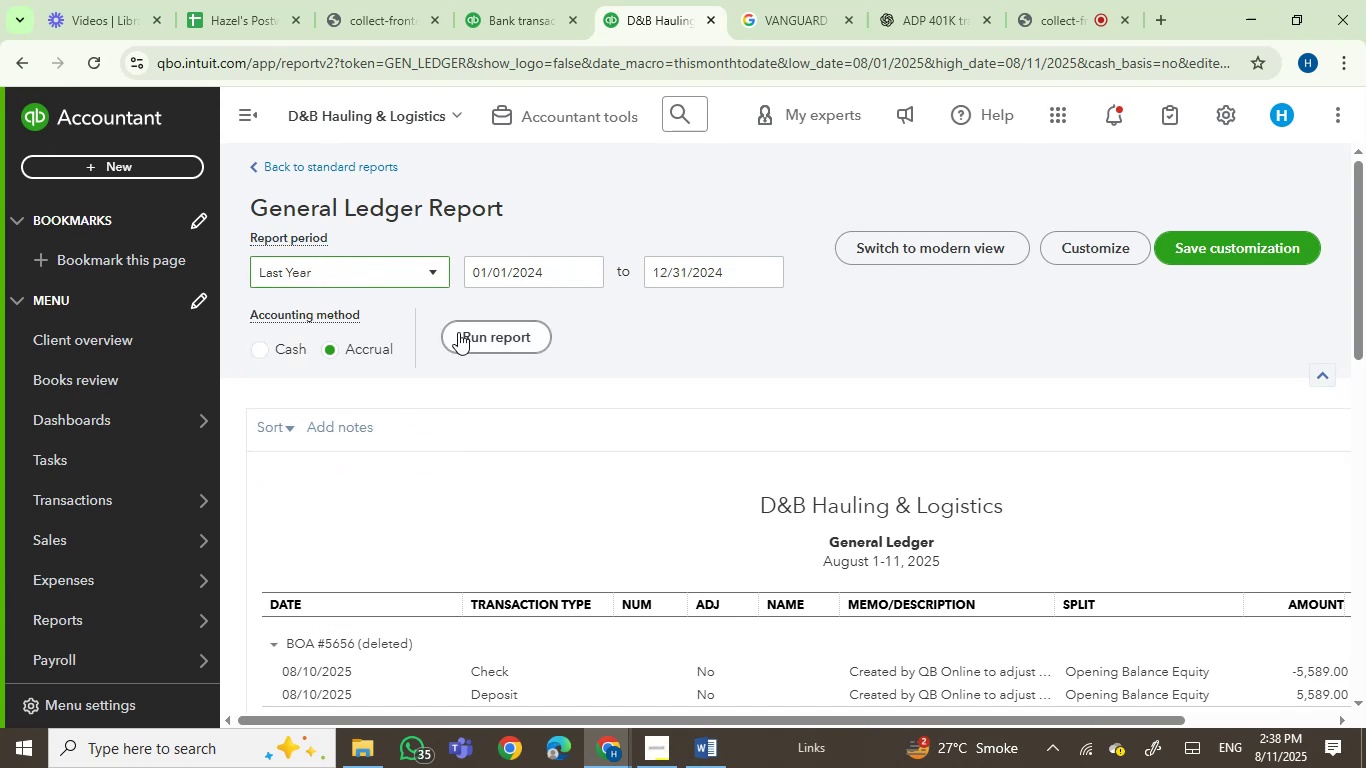 
left_click([461, 332])
 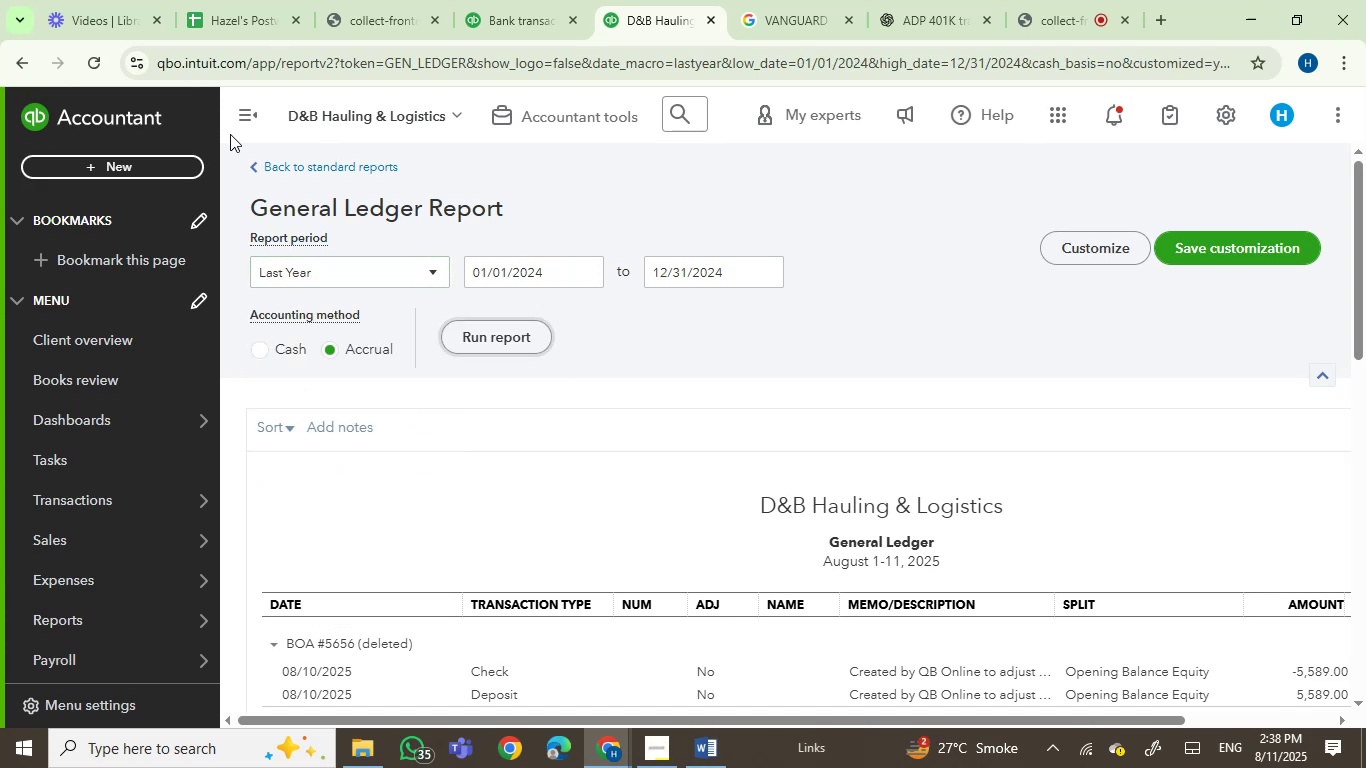 
left_click([250, 114])
 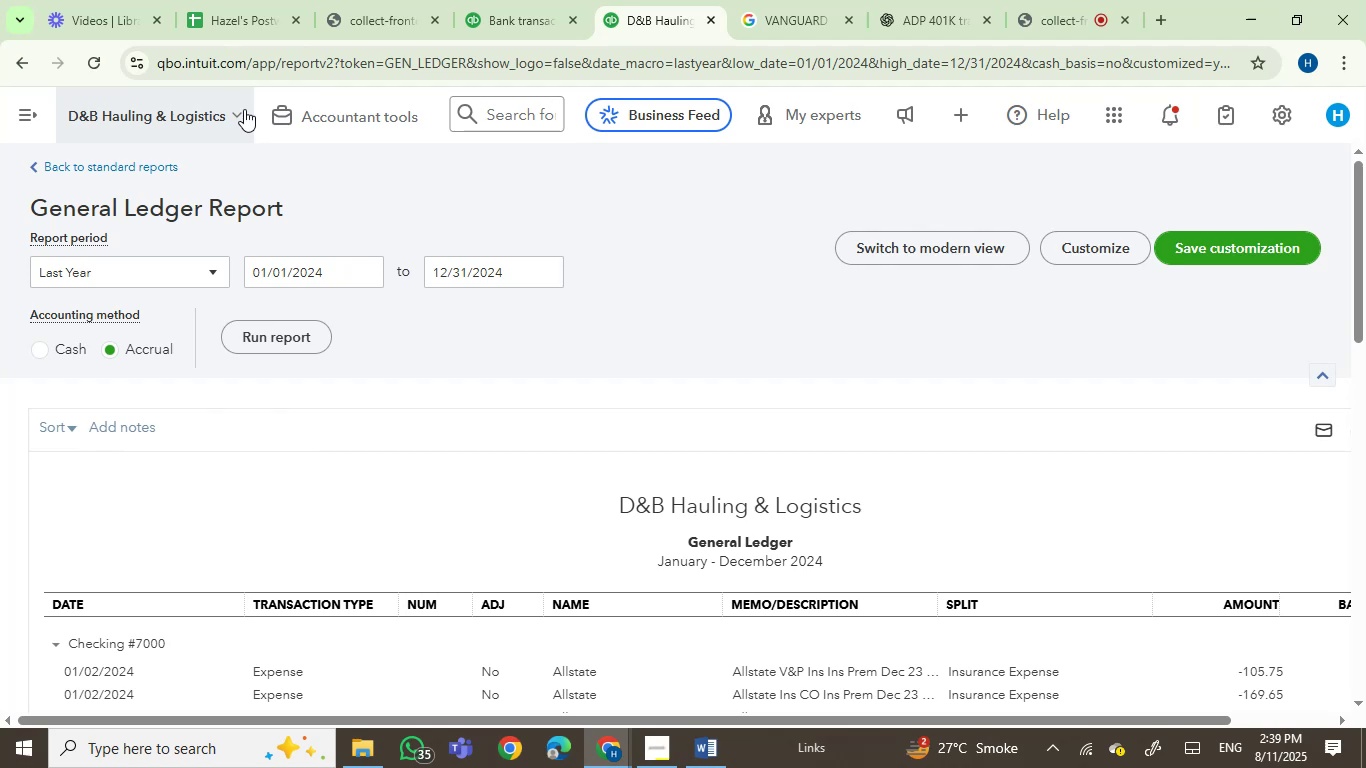 
wait(28.36)
 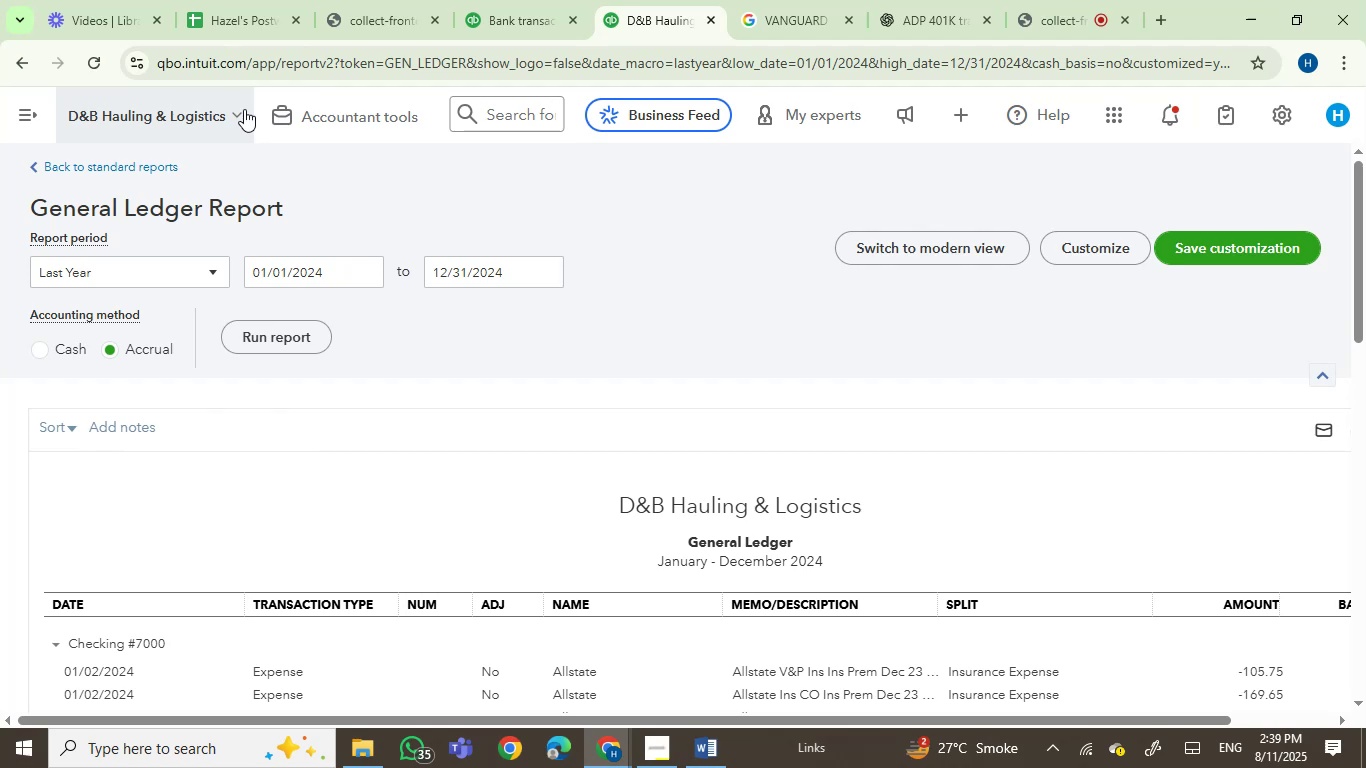 
scroll: coordinate [0, 607], scroll_direction: down, amount: 1.0
 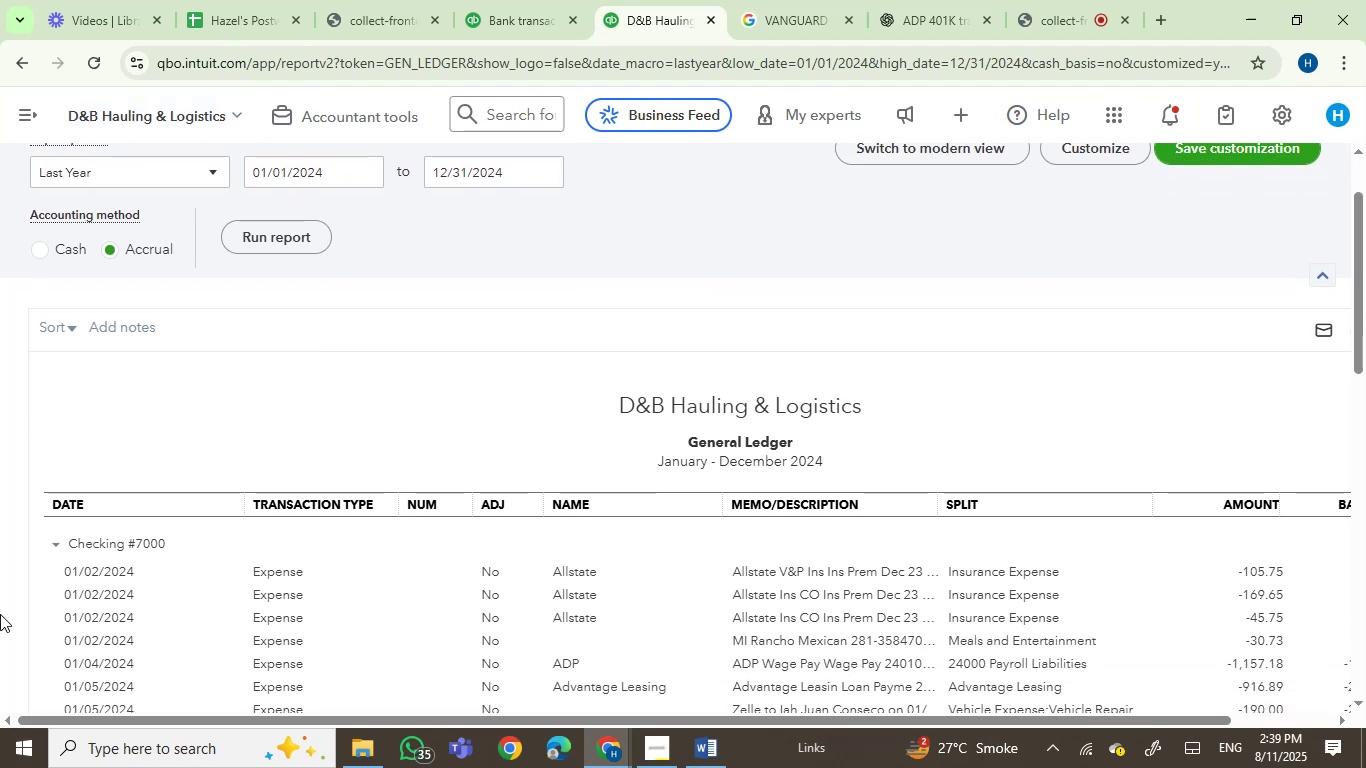 
key(Control+F)
 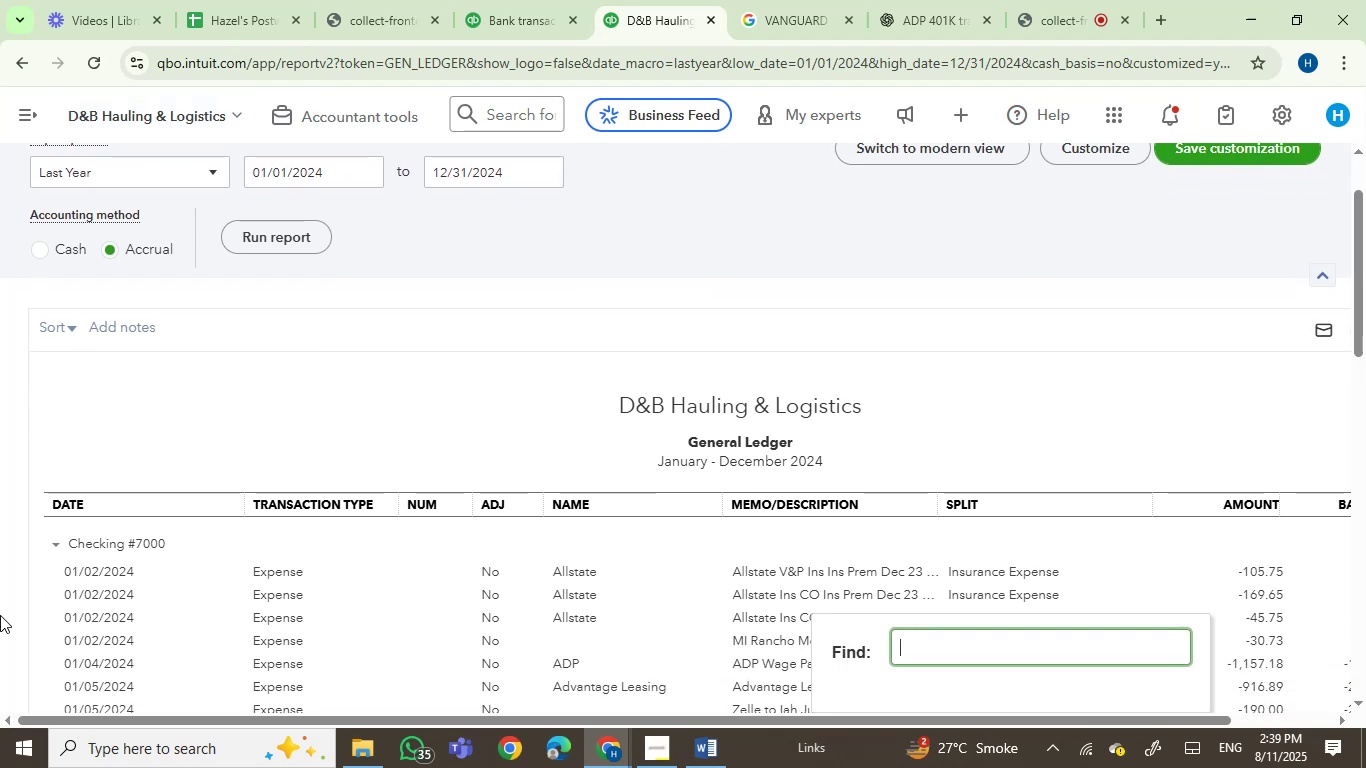 
key(Control+V)
 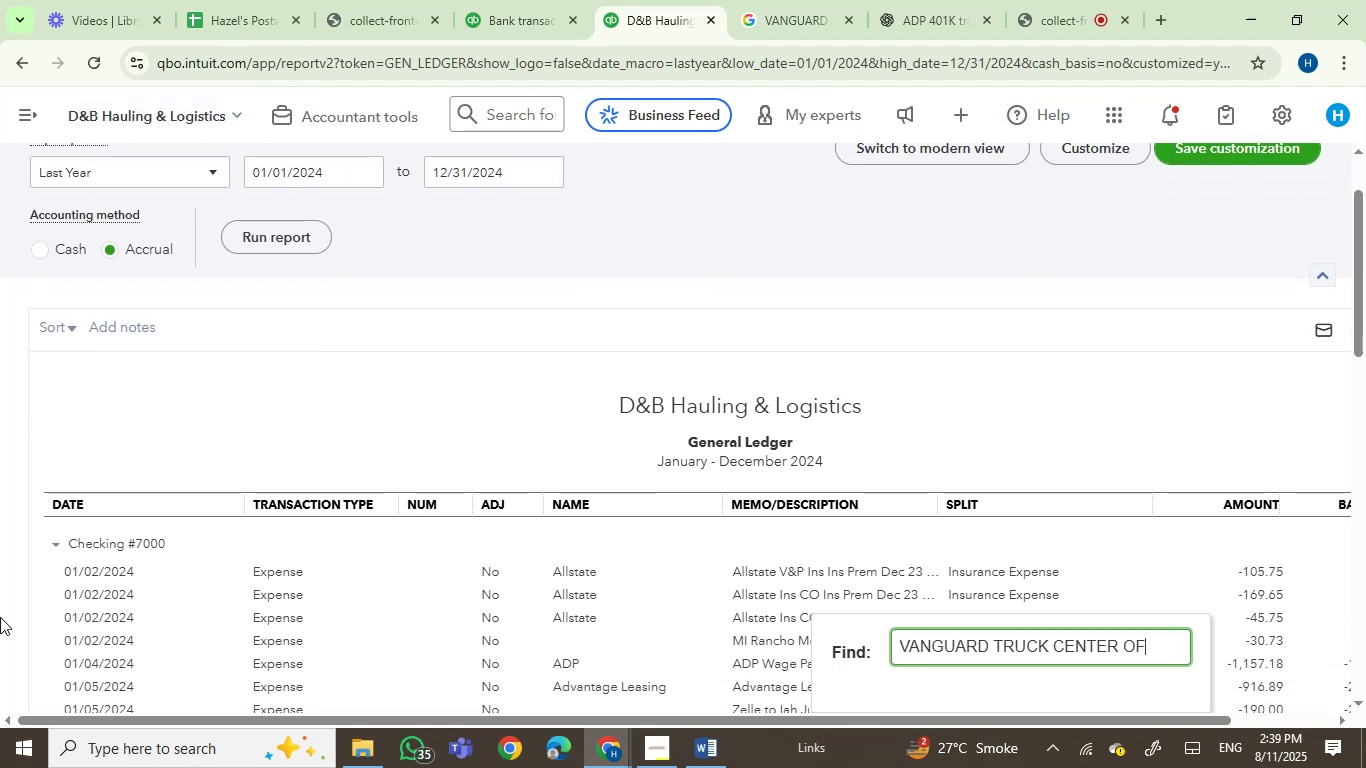 
key(Enter)
 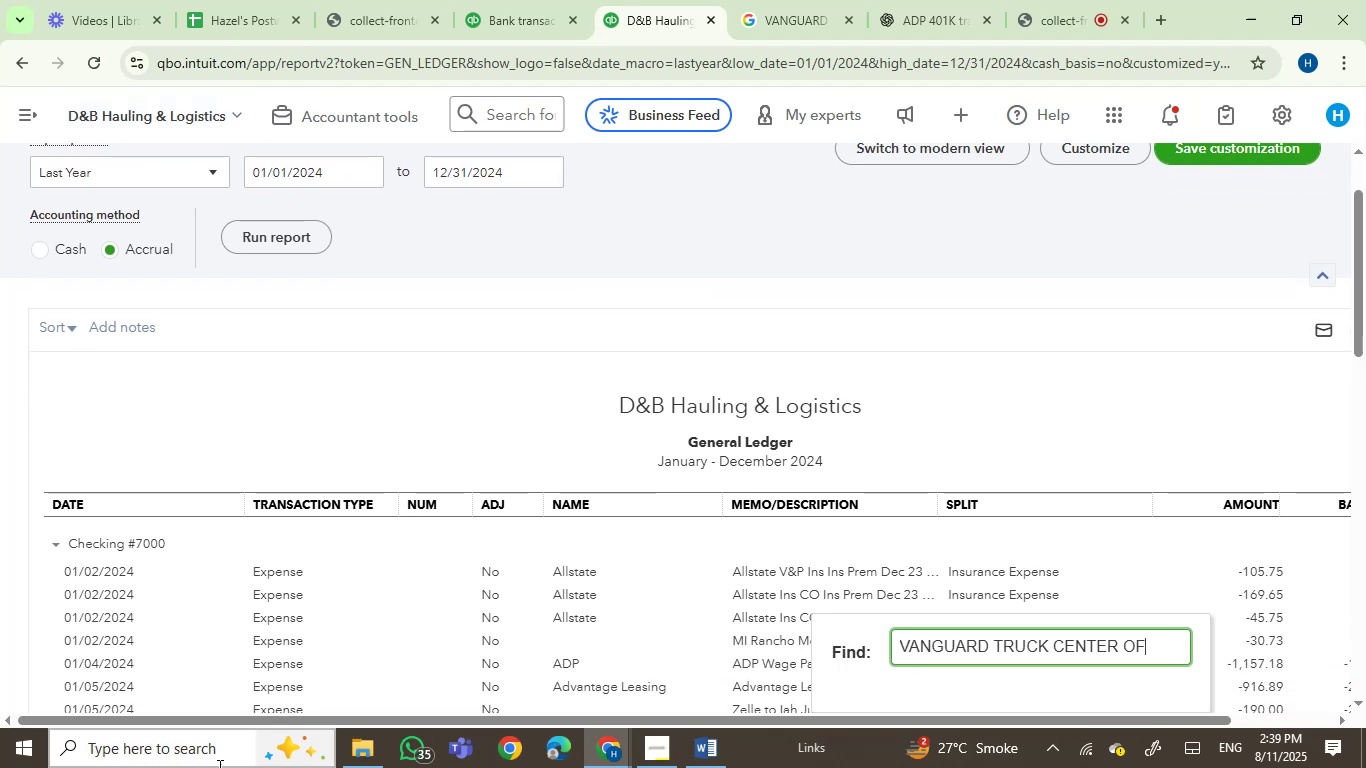 
key(Enter)
 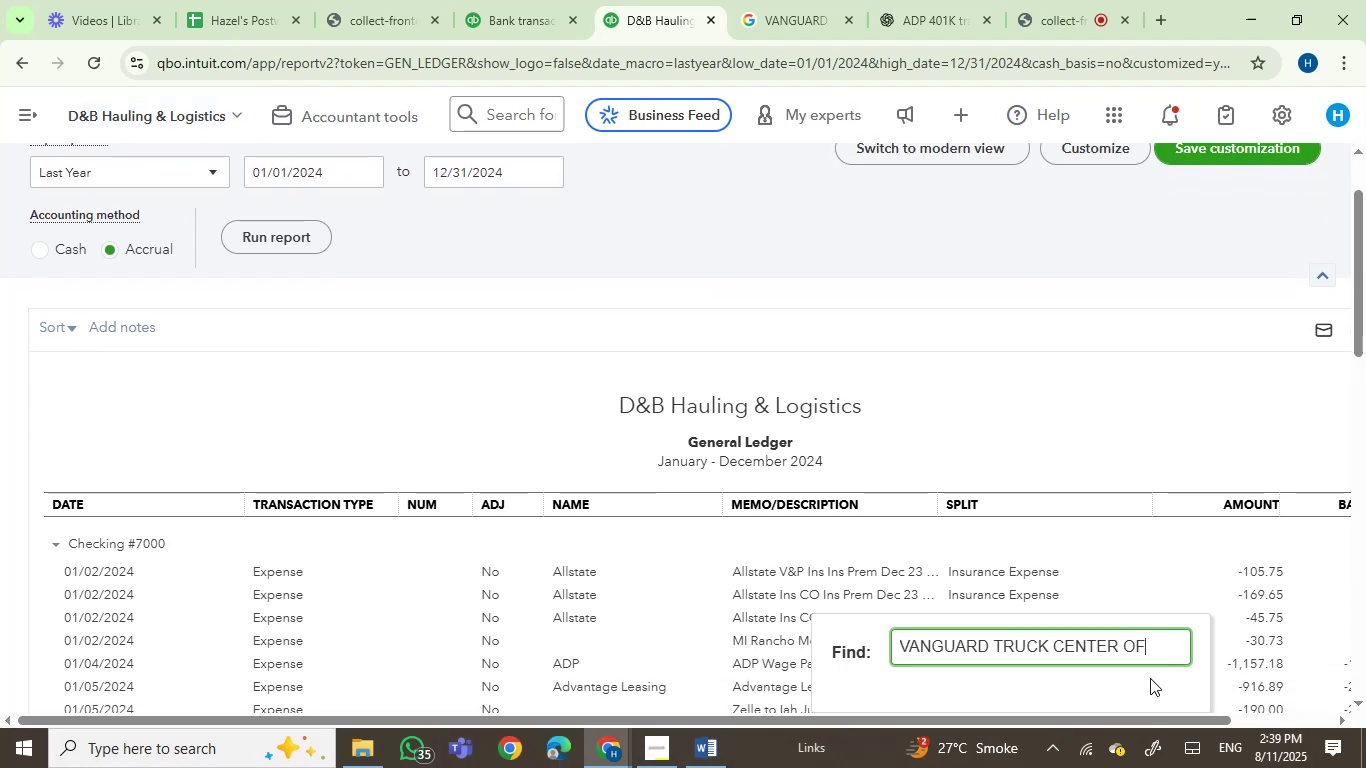 
left_click_drag(start_coordinate=[996, 643], to_coordinate=[1294, 664])
 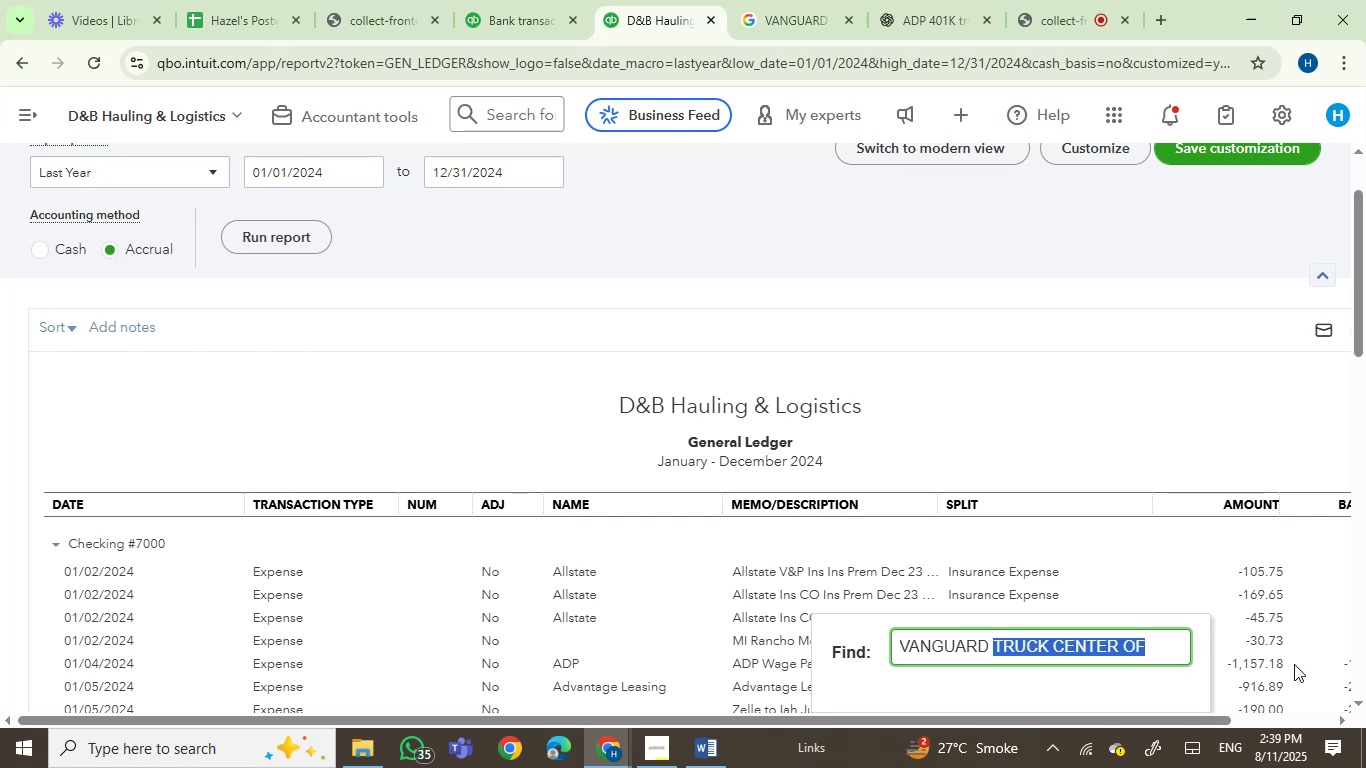 
key(Backspace)
 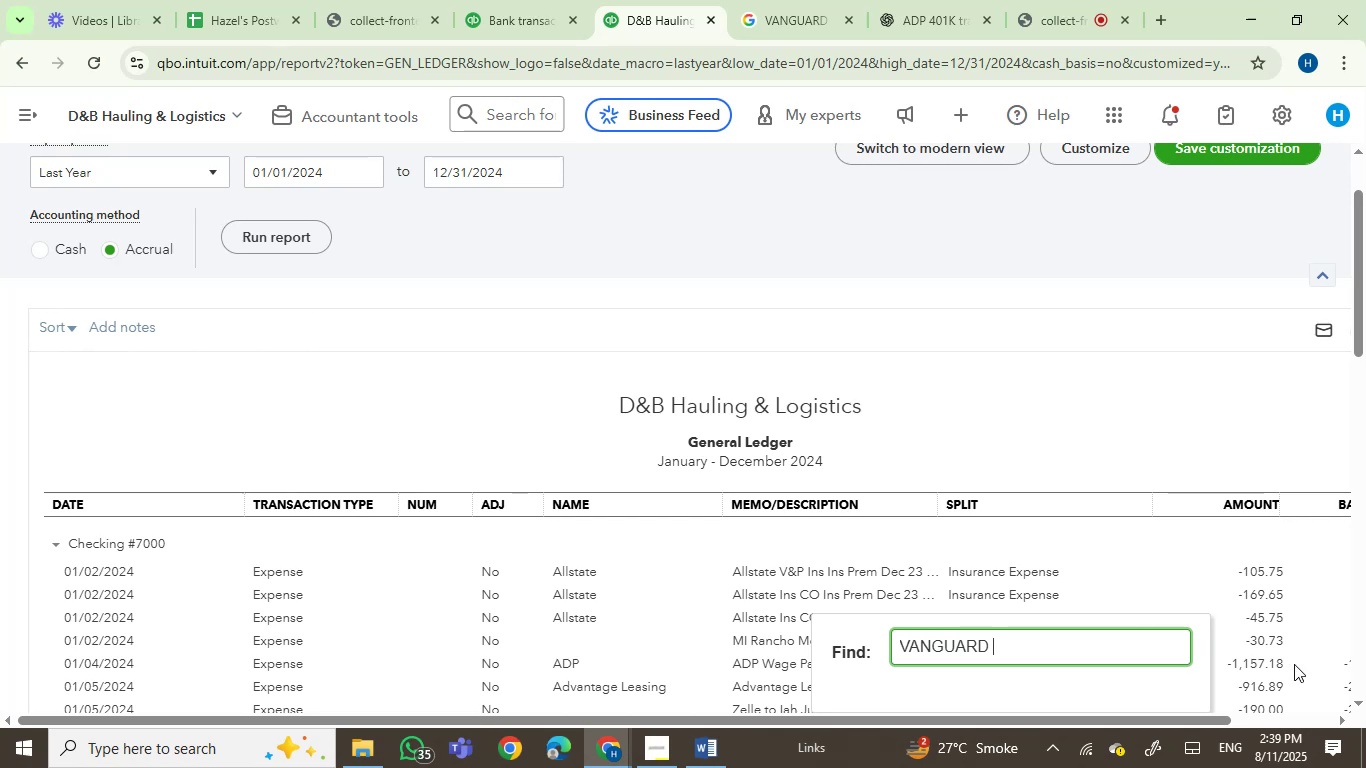 
key(Backspace)
 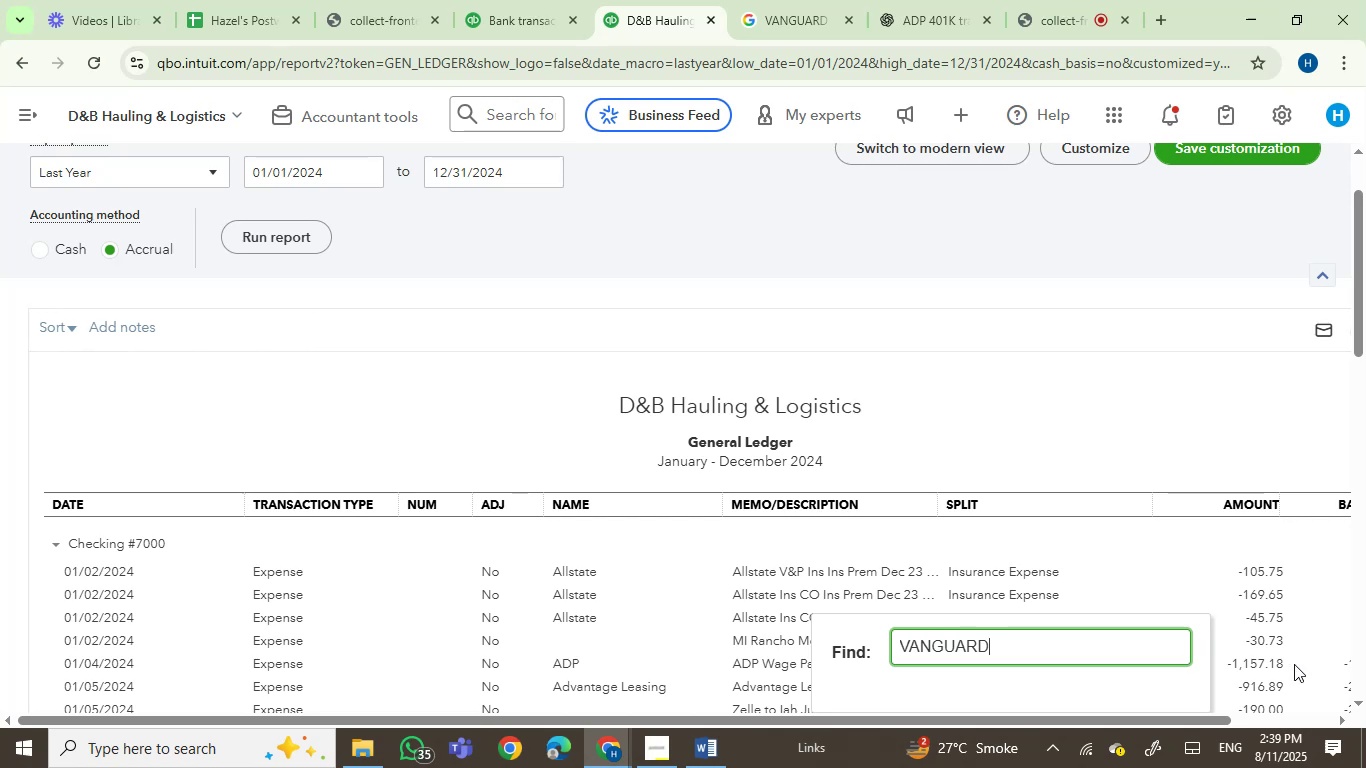 
key(Enter)
 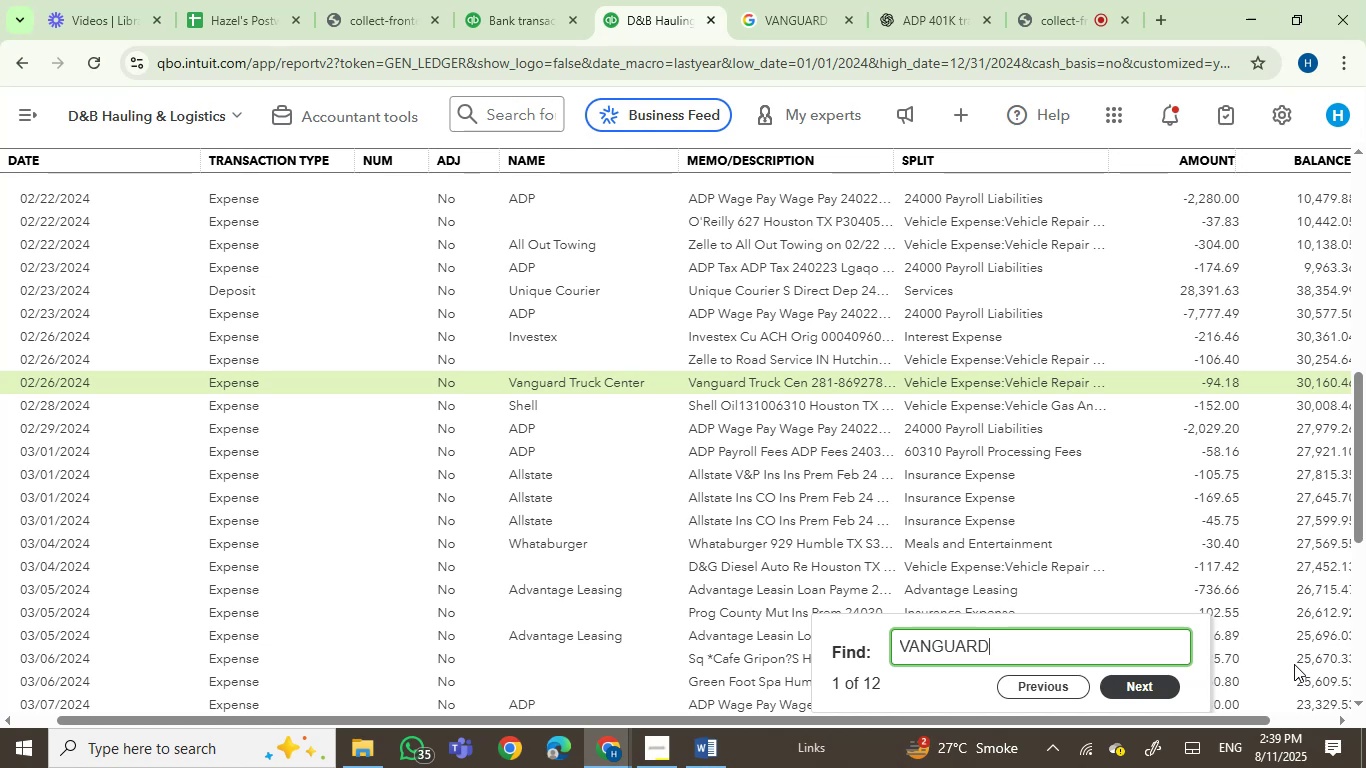 
wait(22.52)
 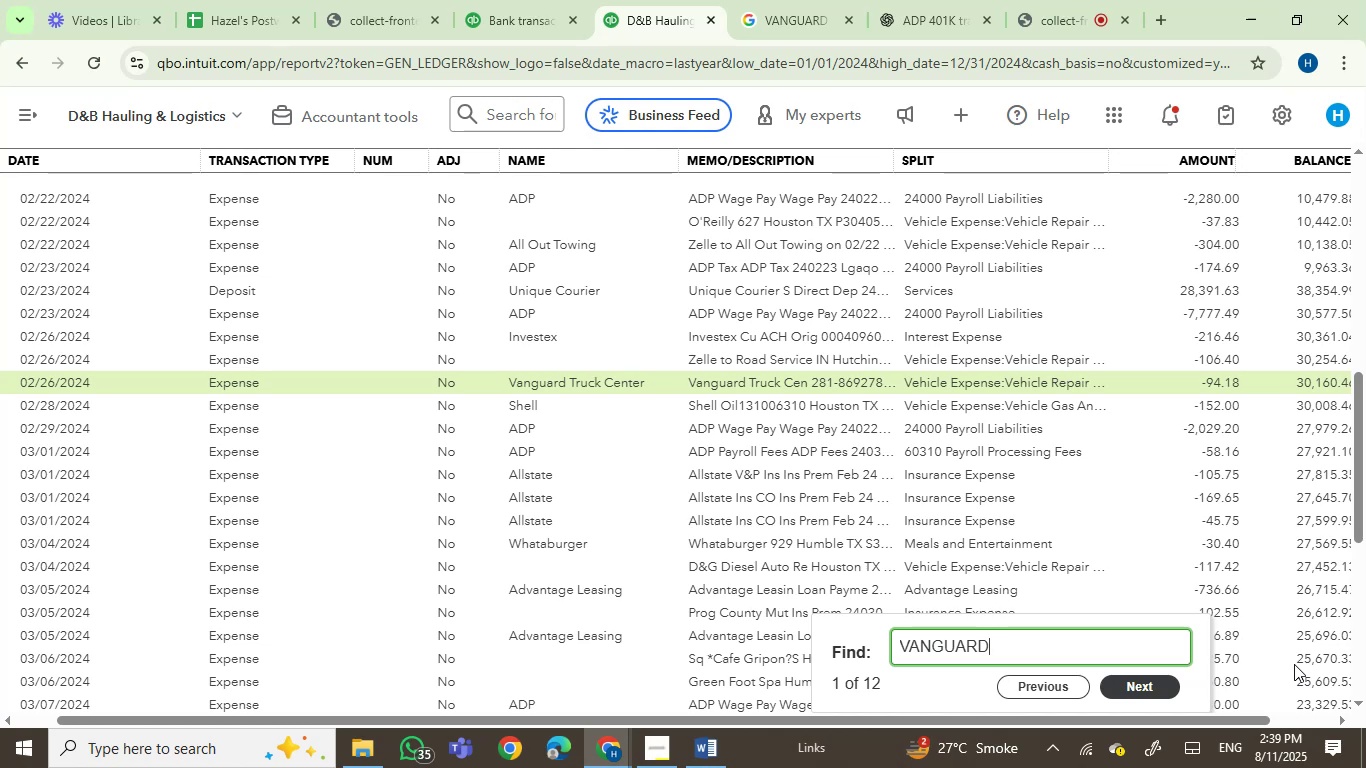 
key(Enter)
 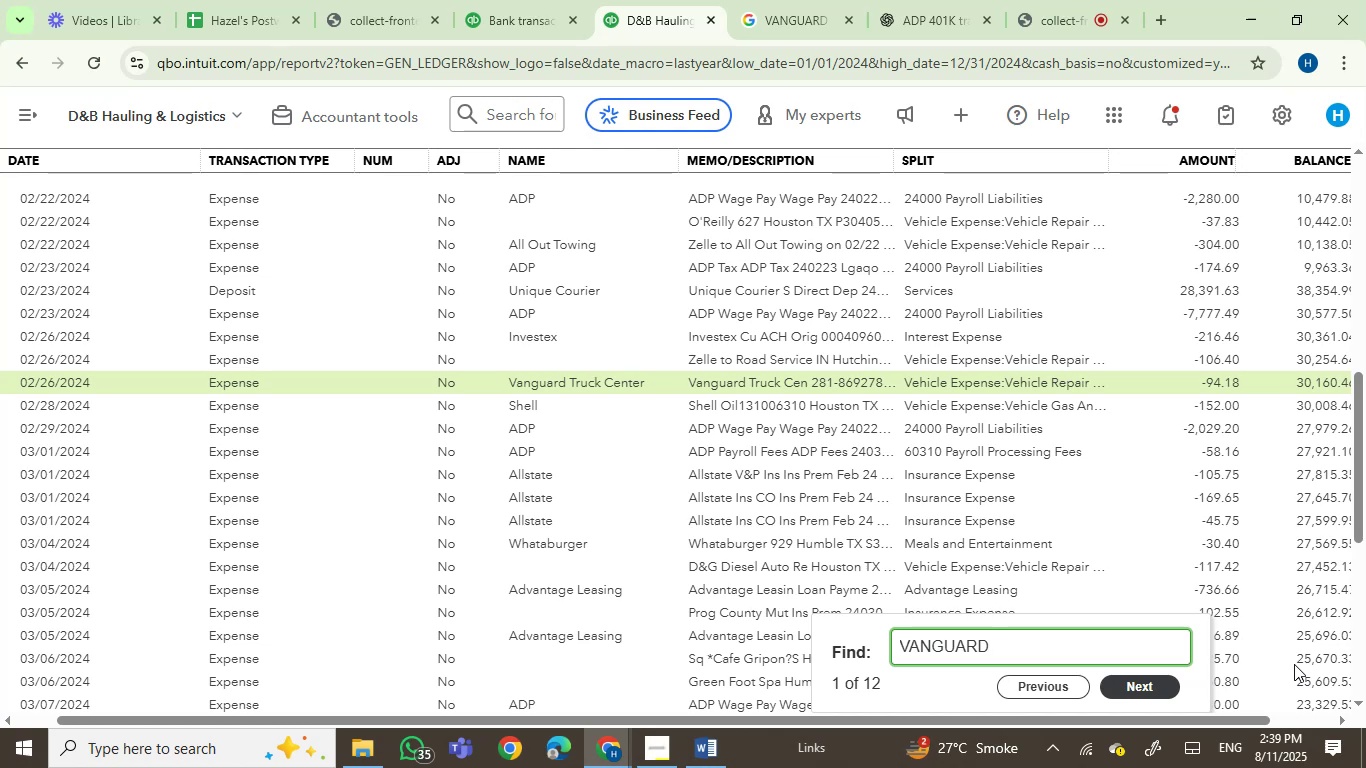 
key(Enter)
 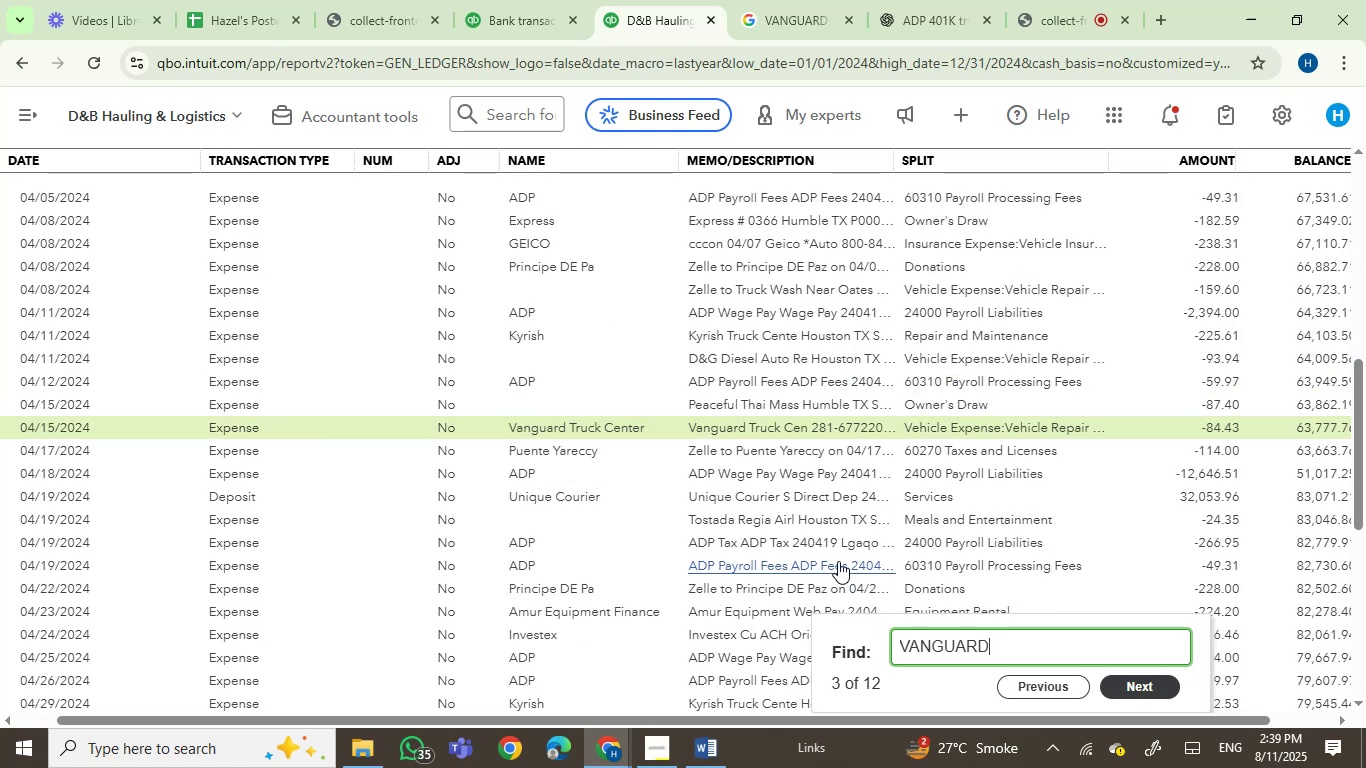 
key(Enter)
 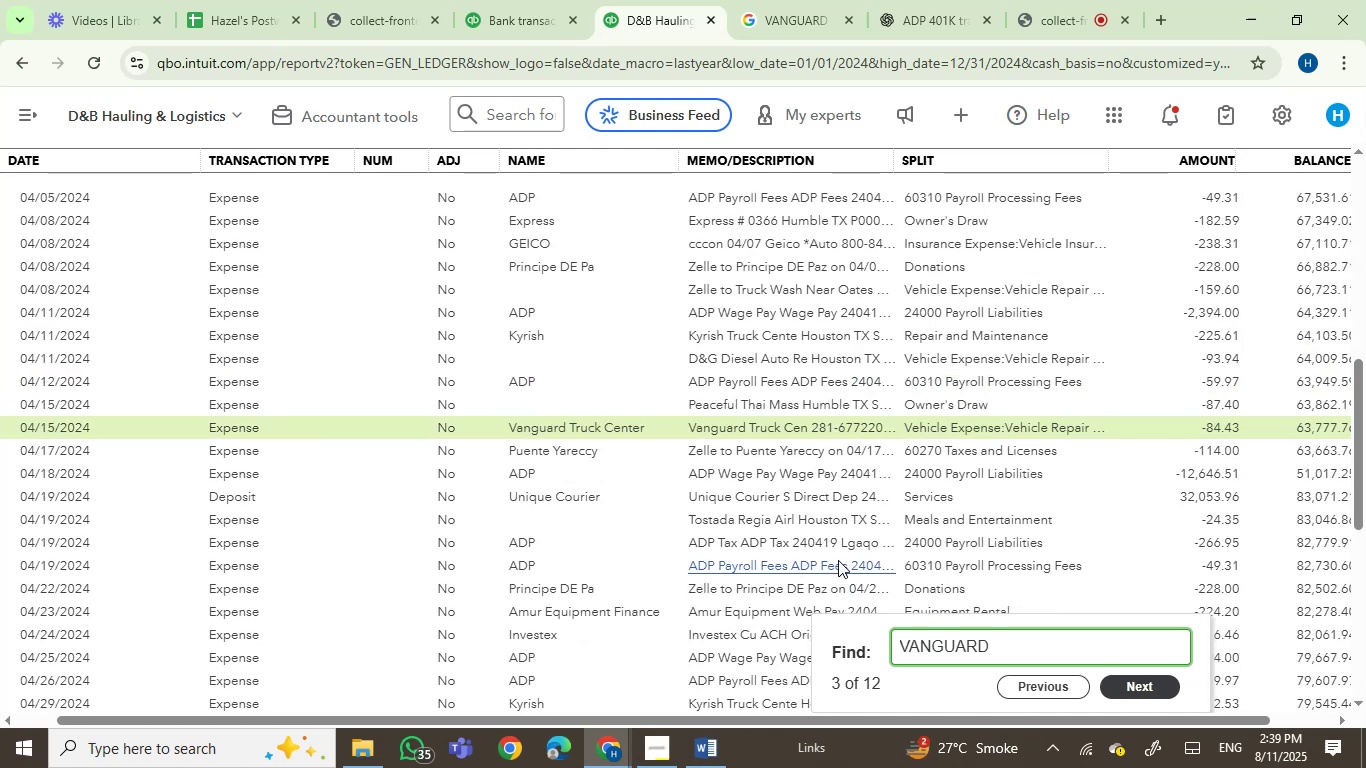 
key(Enter)
 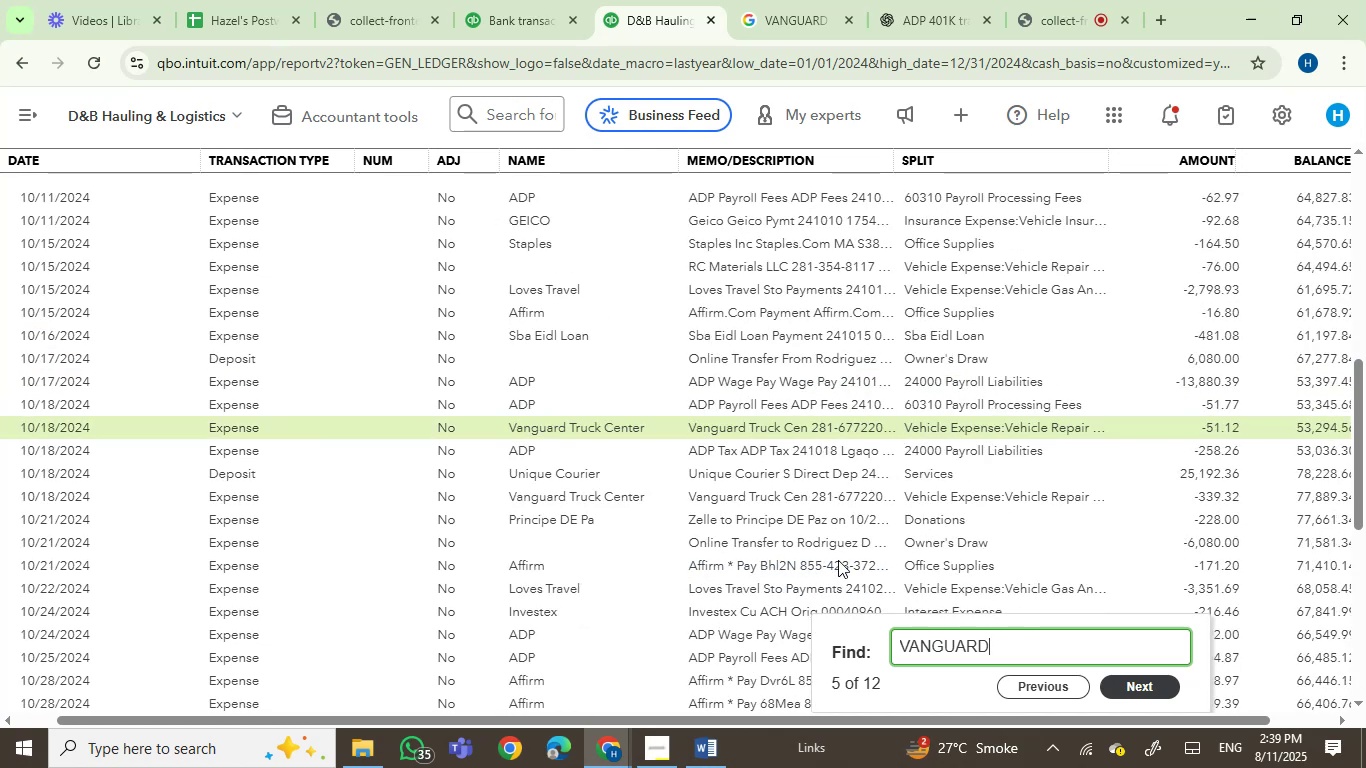 
key(Enter)
 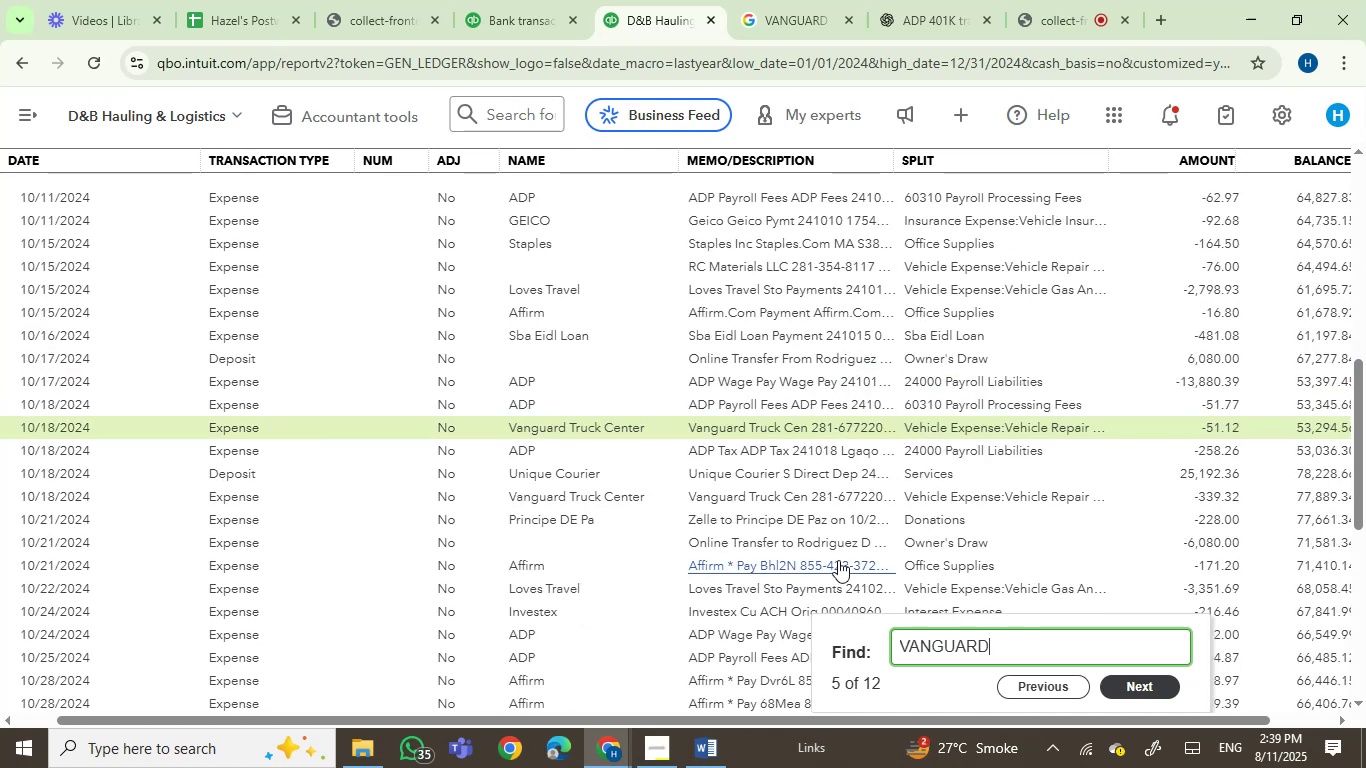 
key(Enter)
 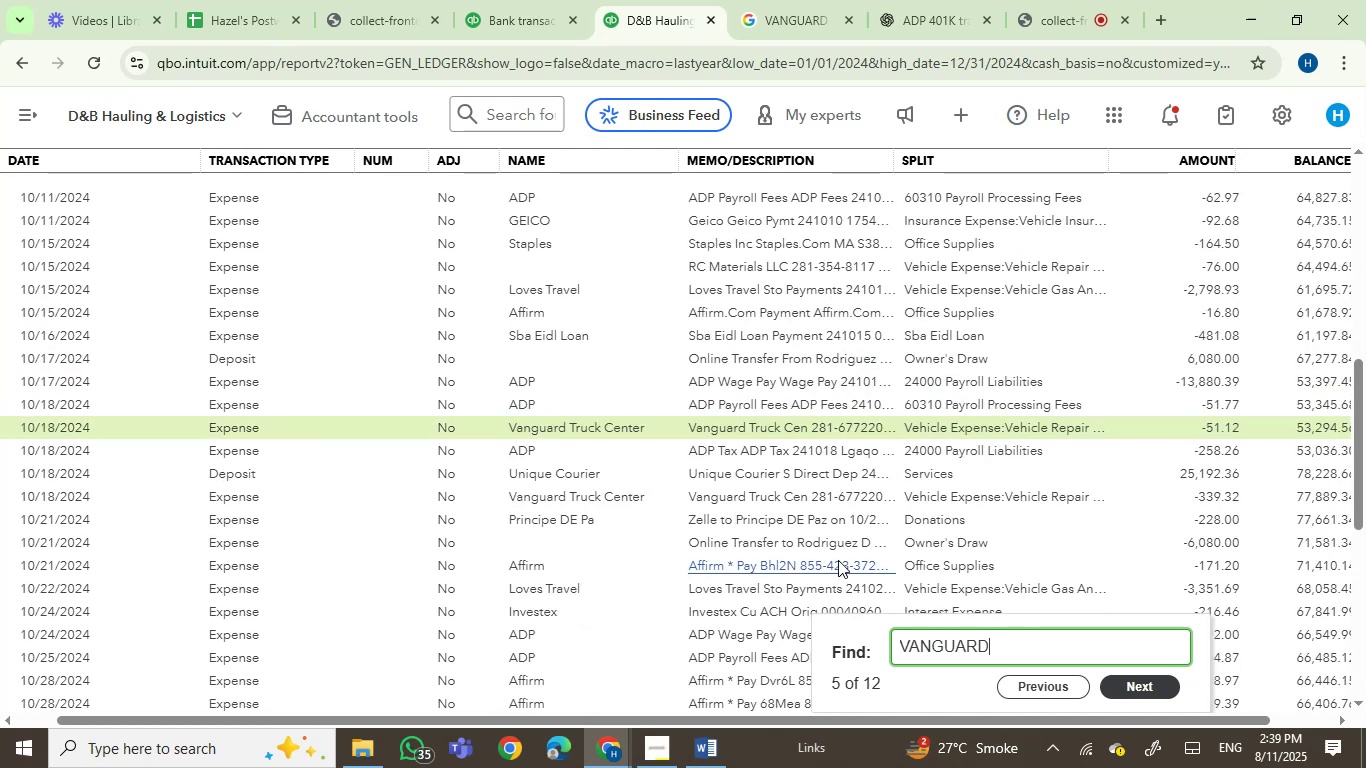 
key(Enter)
 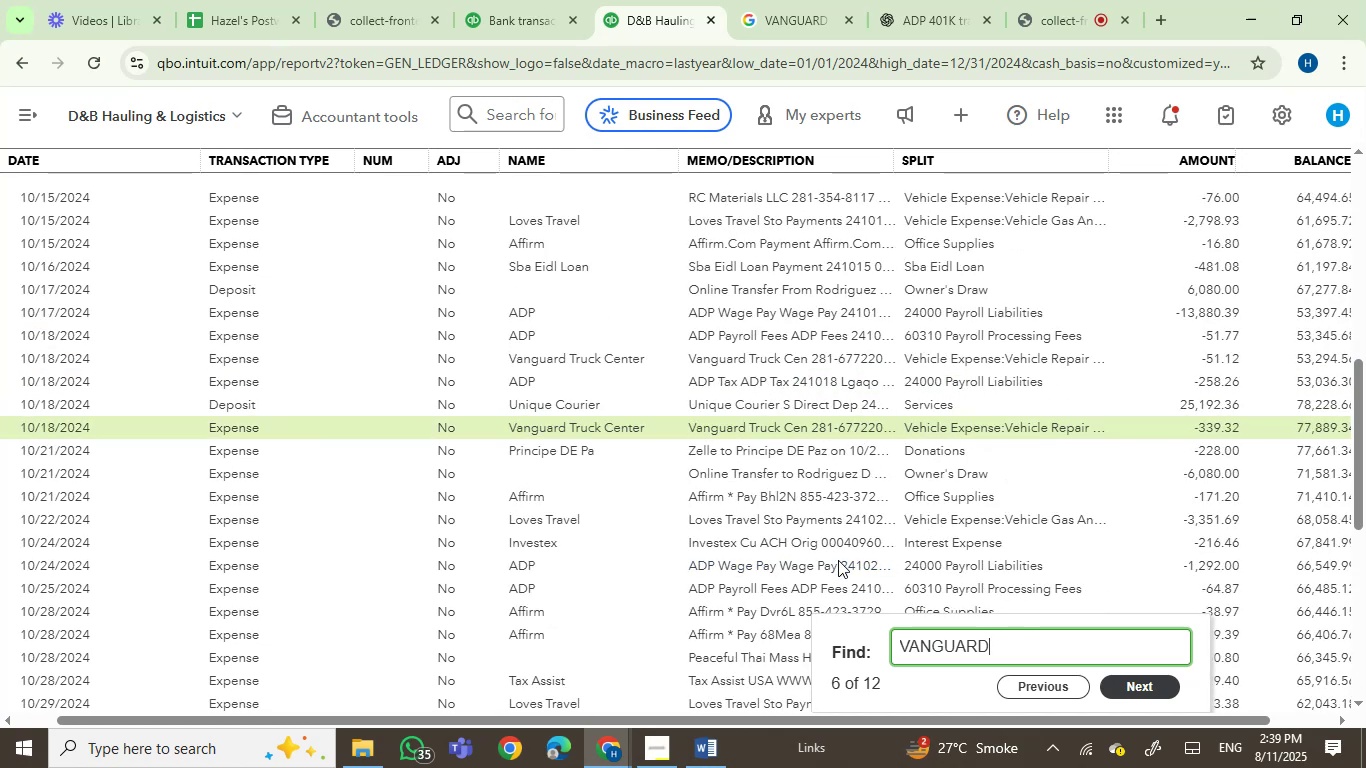 
key(Enter)
 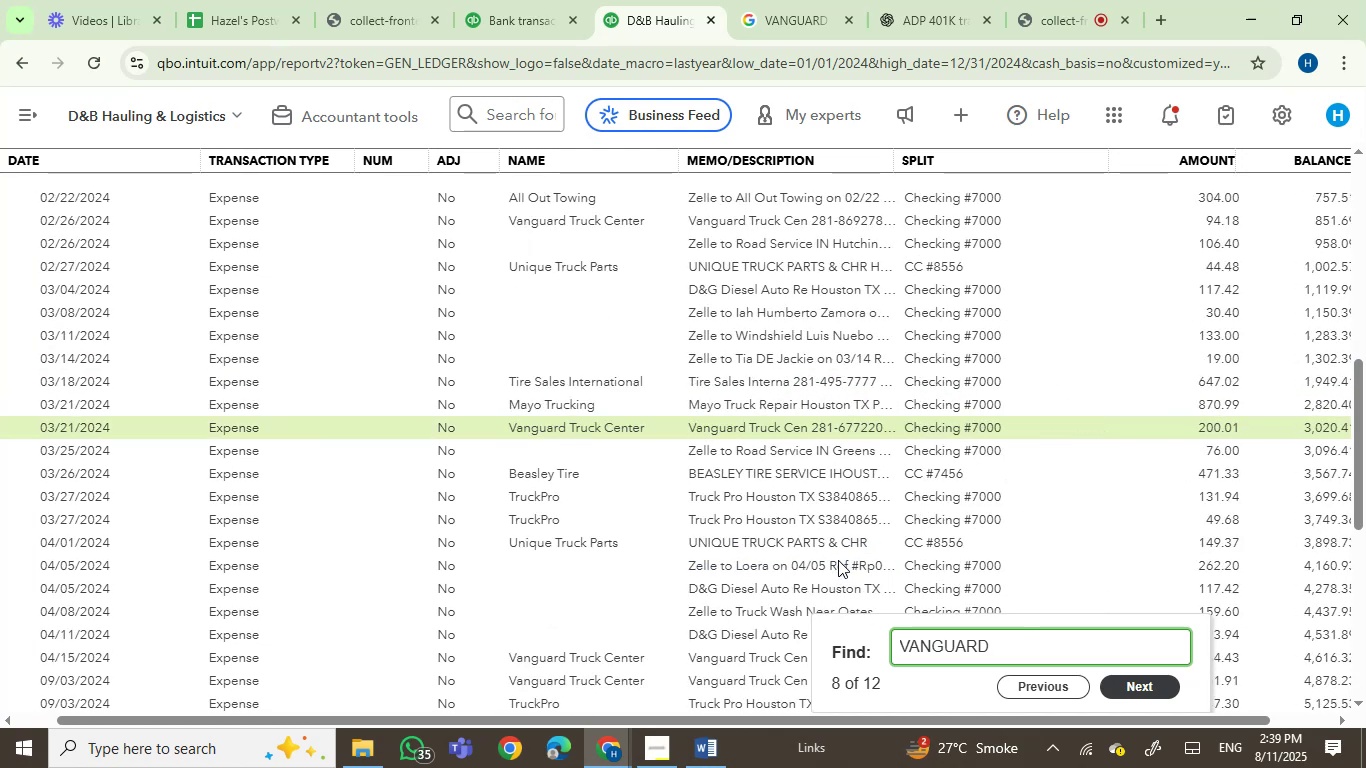 
key(Enter)
 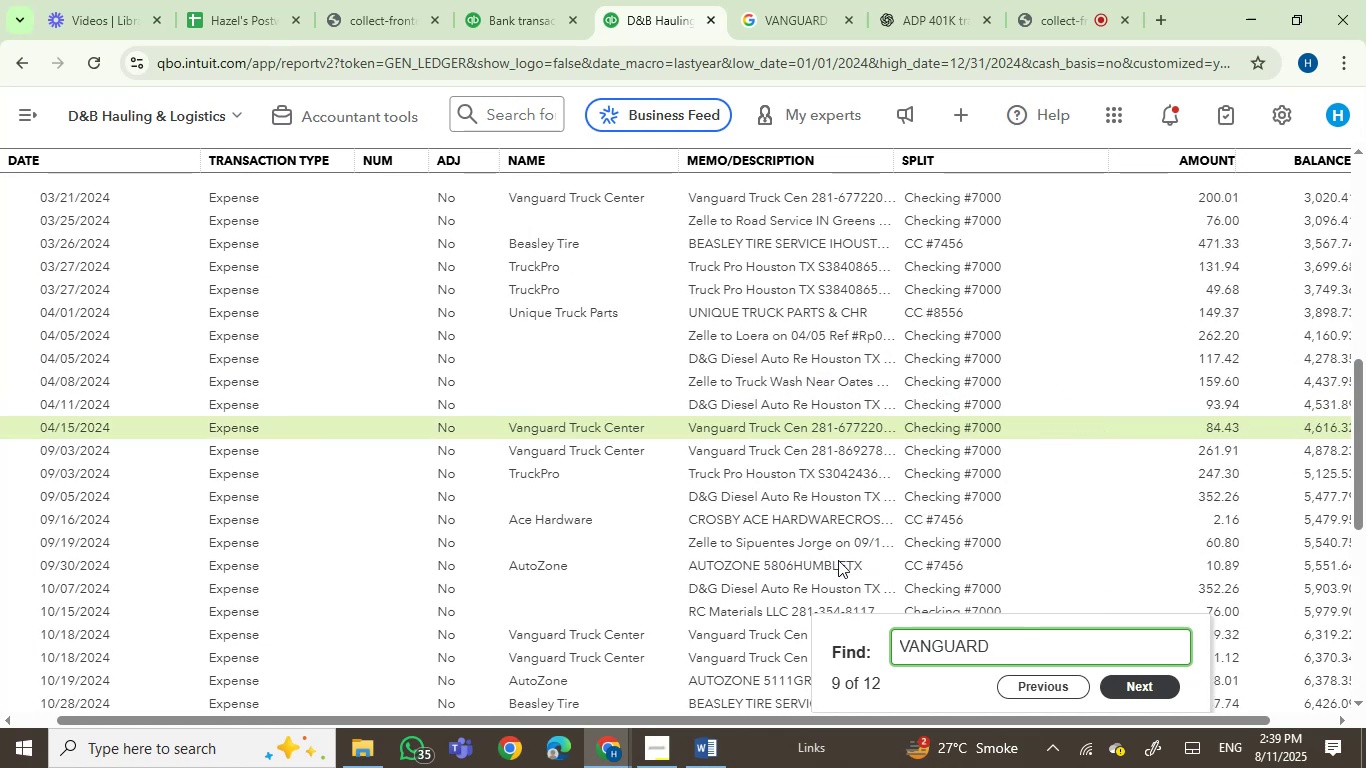 
key(Enter)
 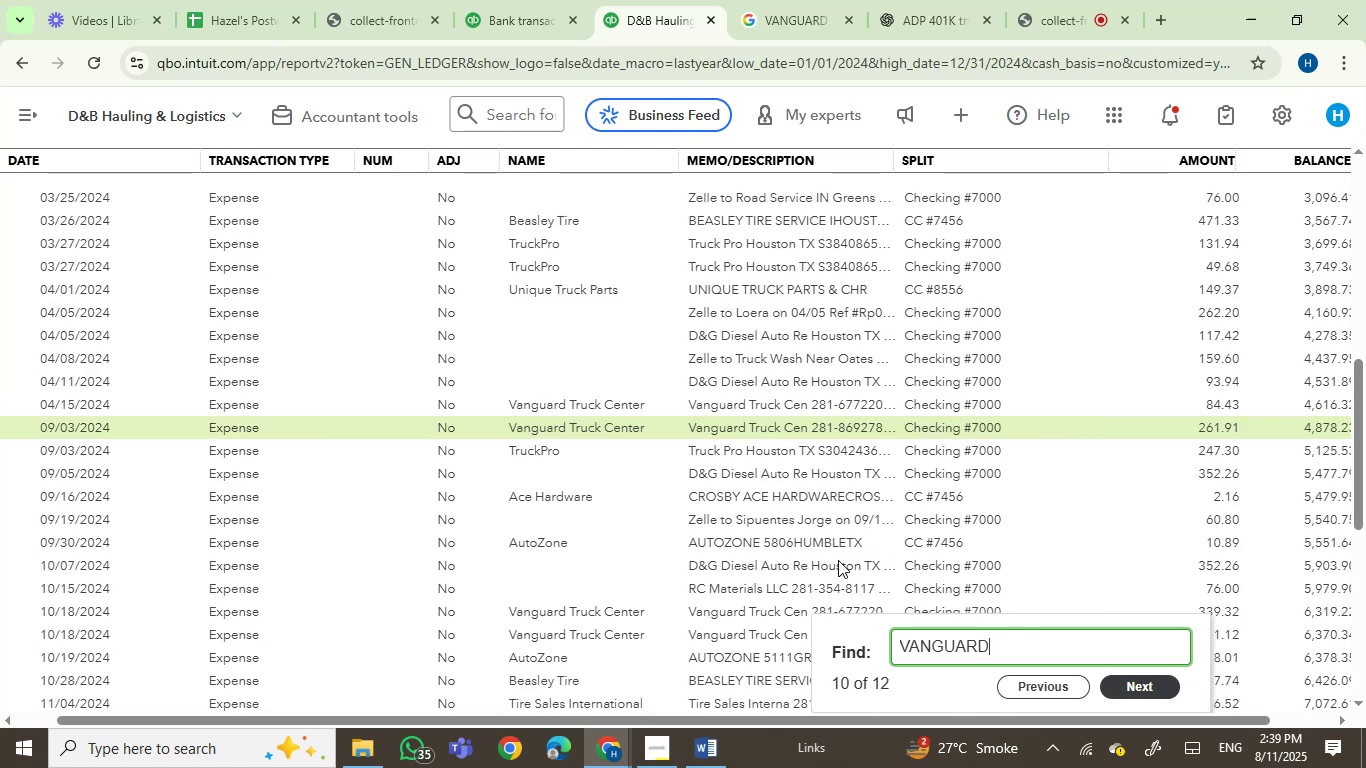 
key(Enter)
 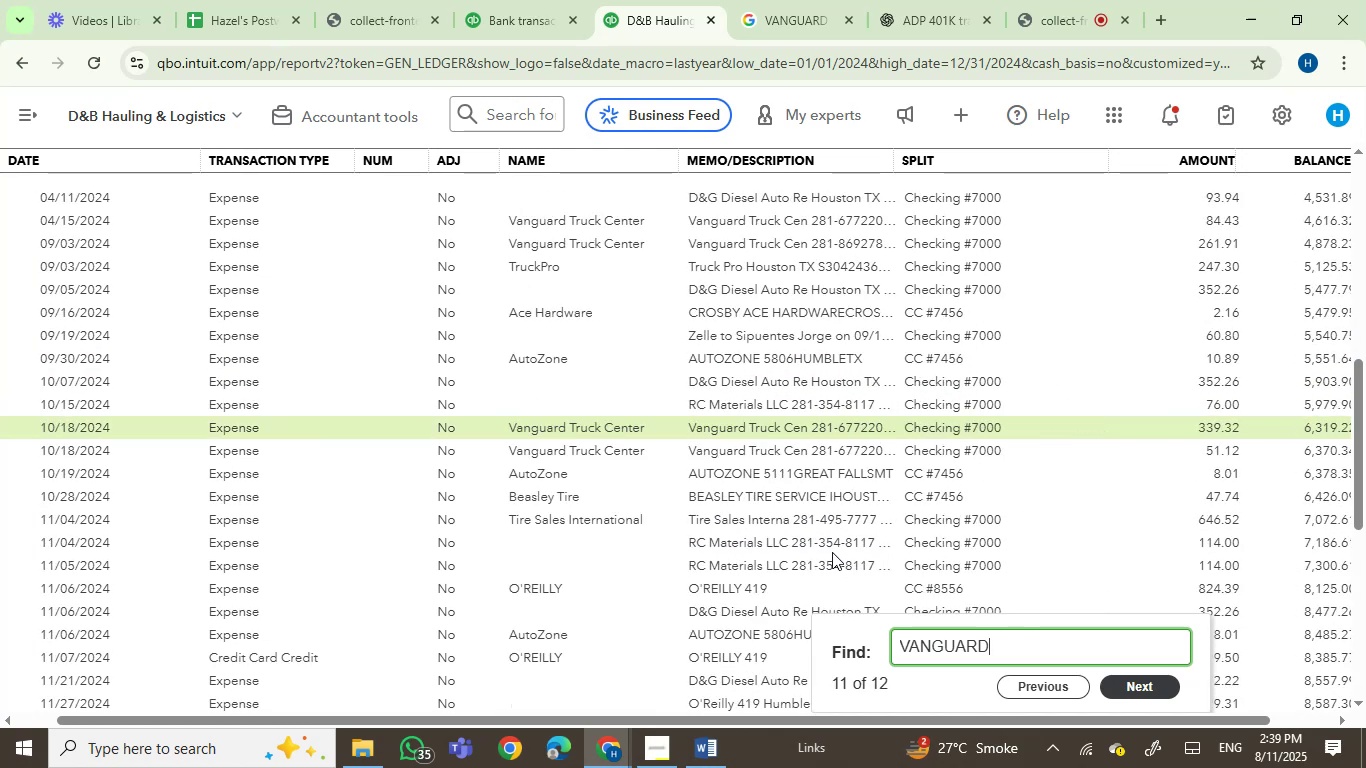 
key(Enter)
 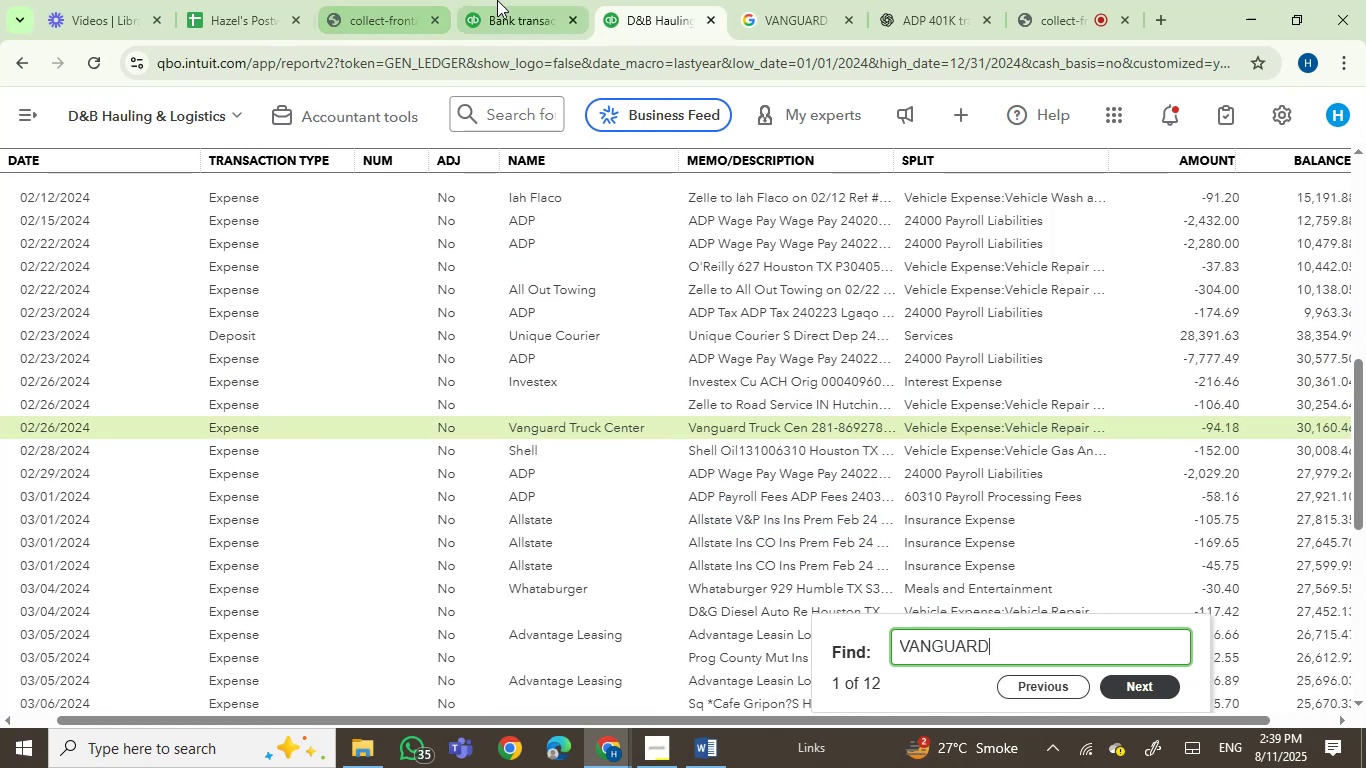 
left_click([501, 0])
 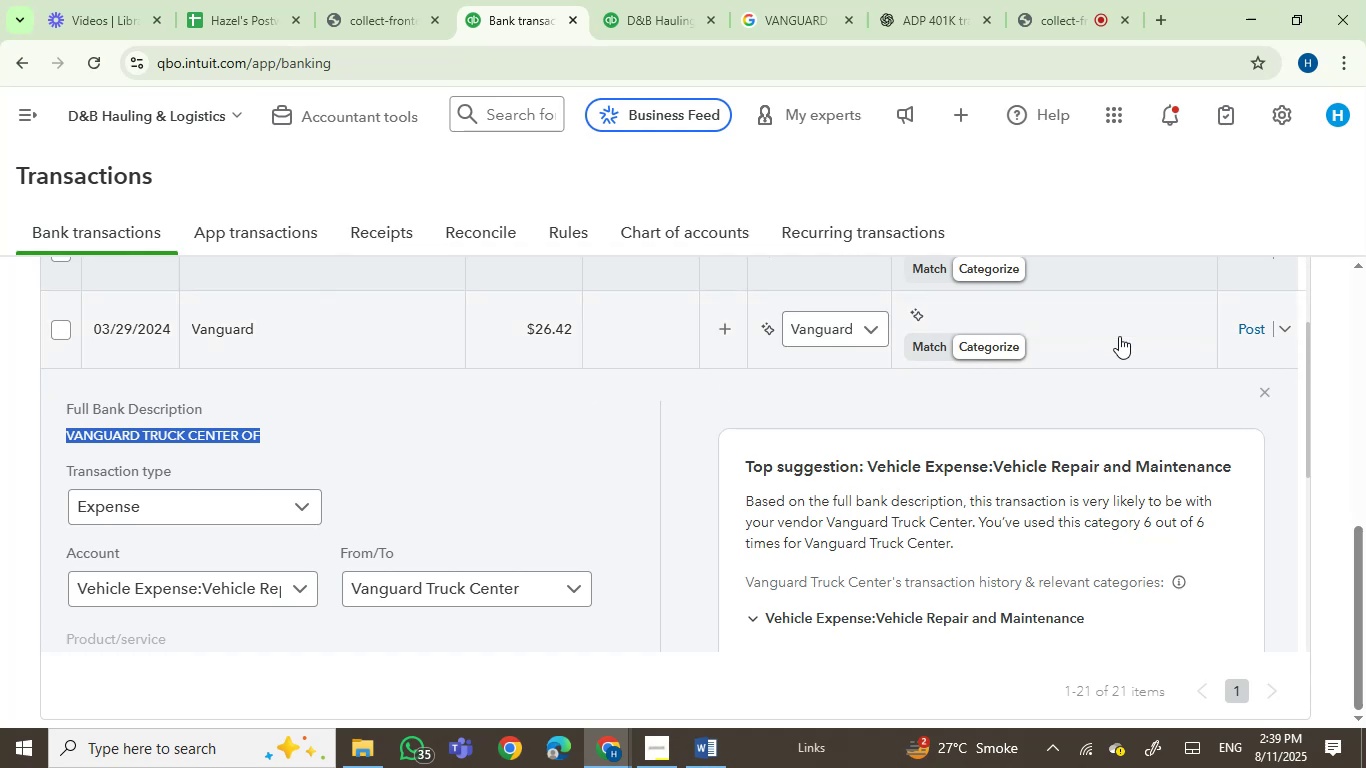 
left_click([1252, 336])
 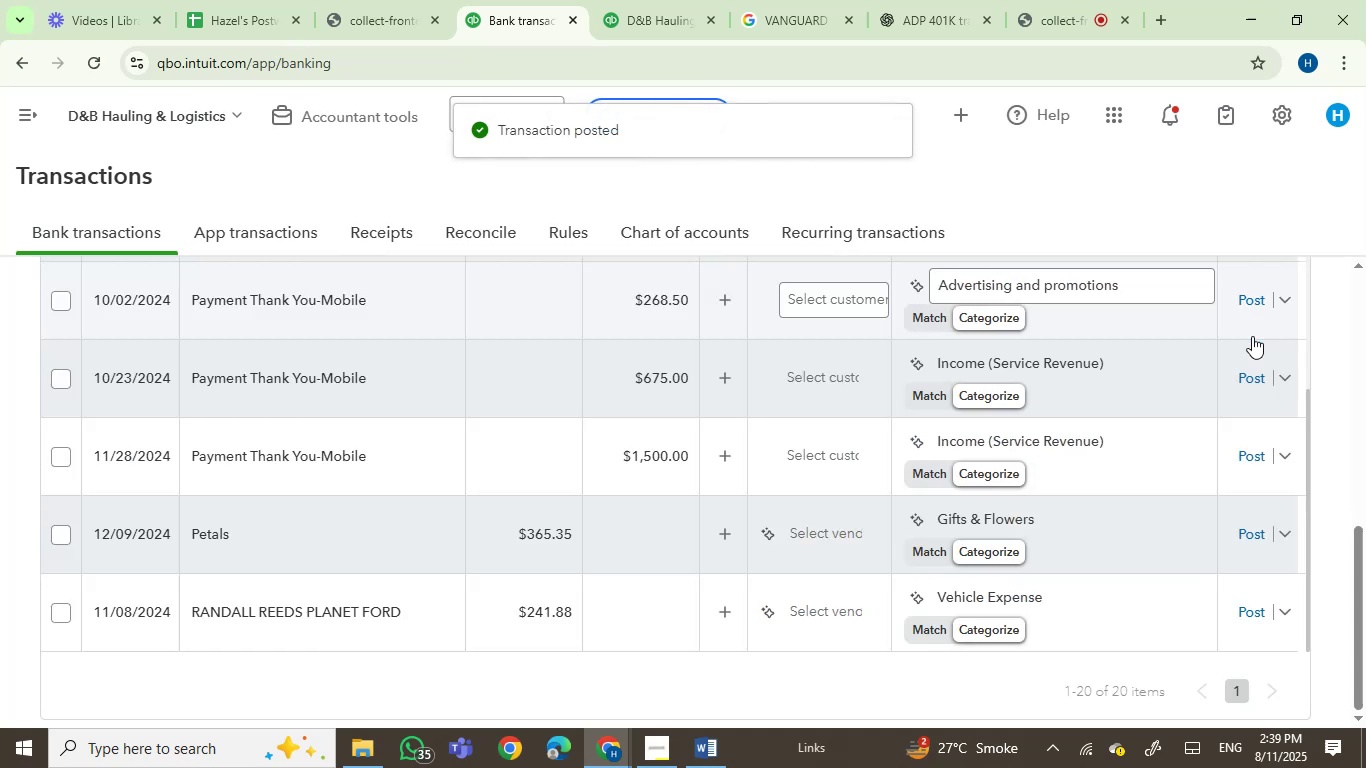 
wait(8.14)
 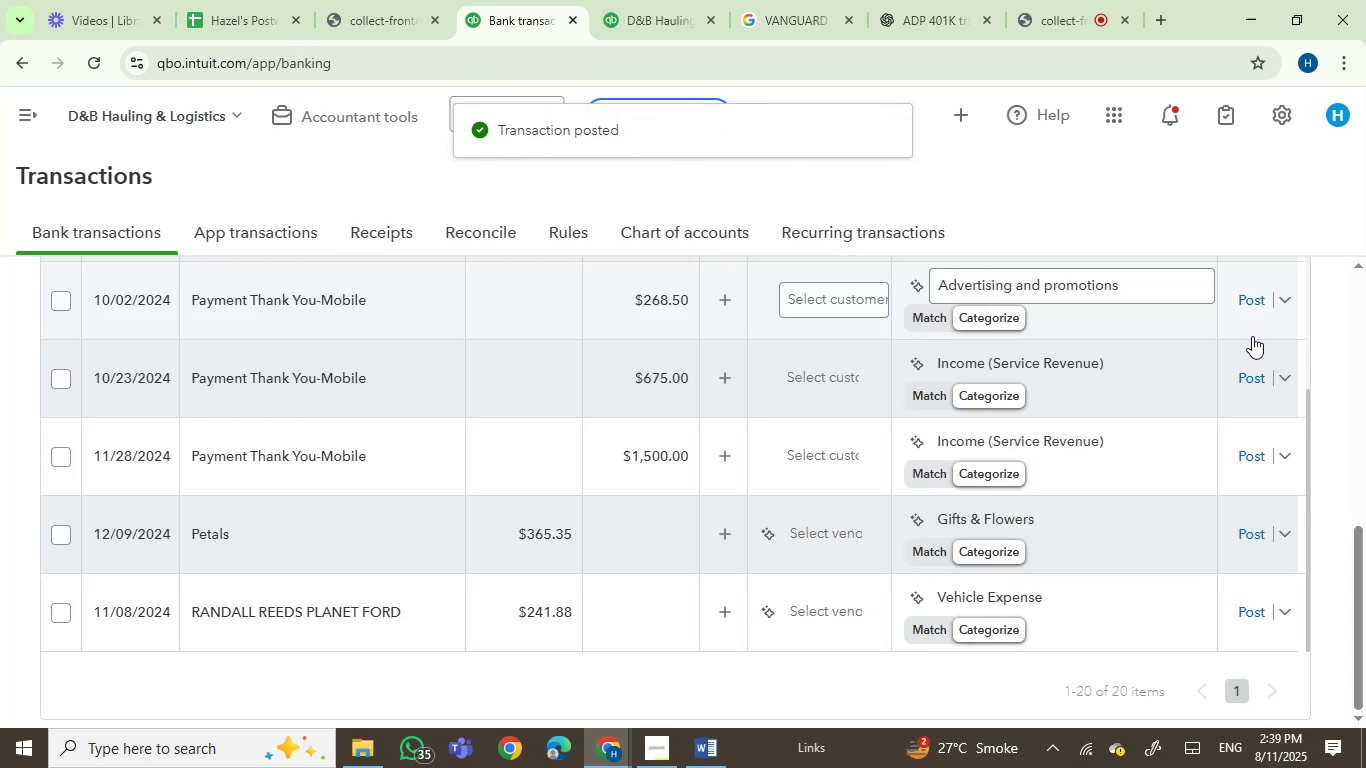 
left_click([291, 518])
 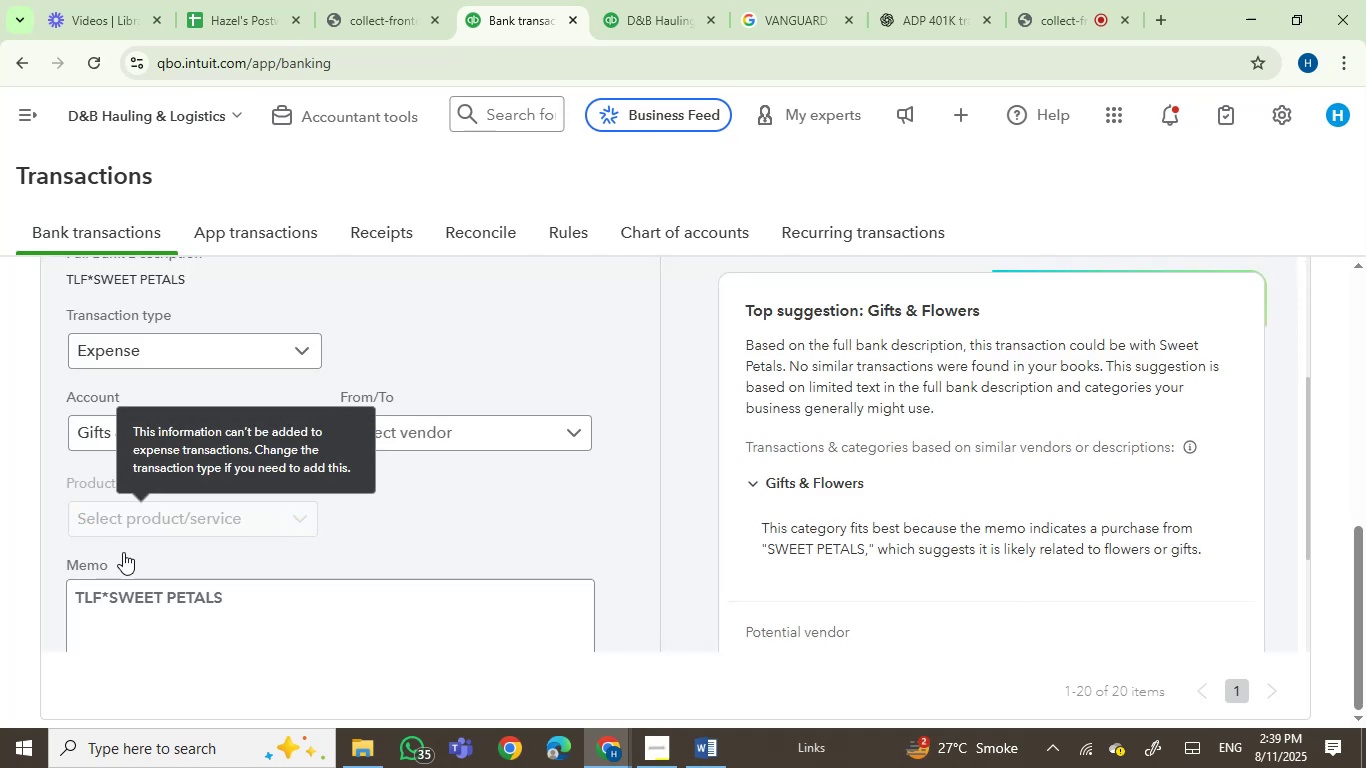 
left_click_drag(start_coordinate=[236, 598], to_coordinate=[3, 602])
 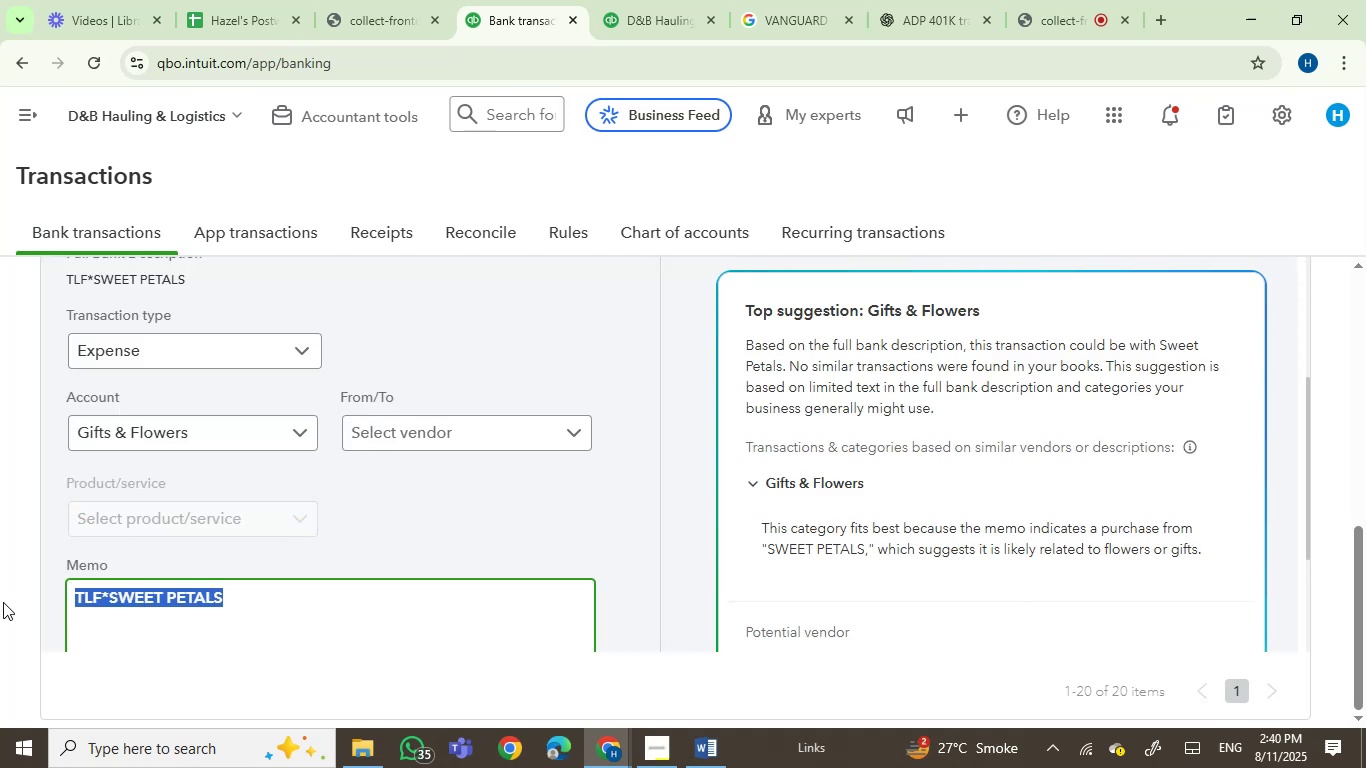 
key(Control+C)
 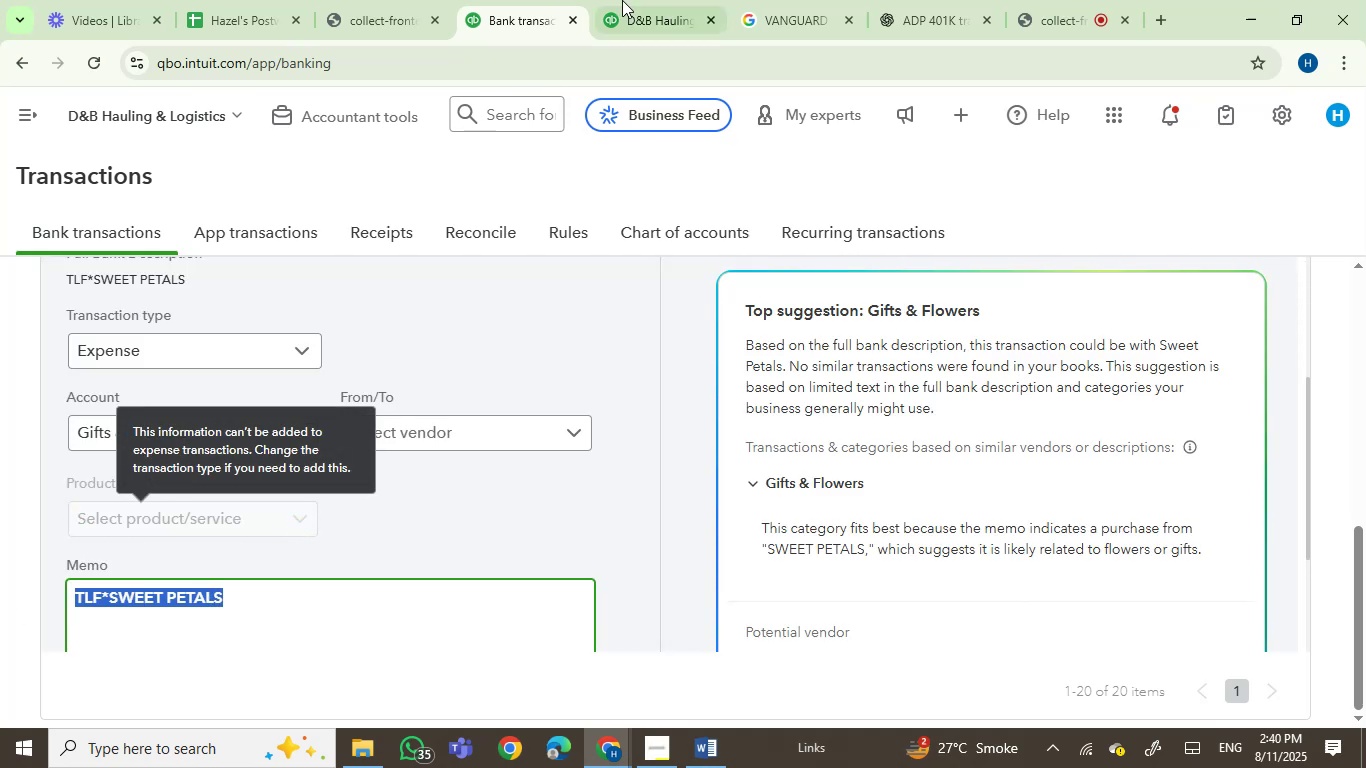 
left_click([624, 0])
 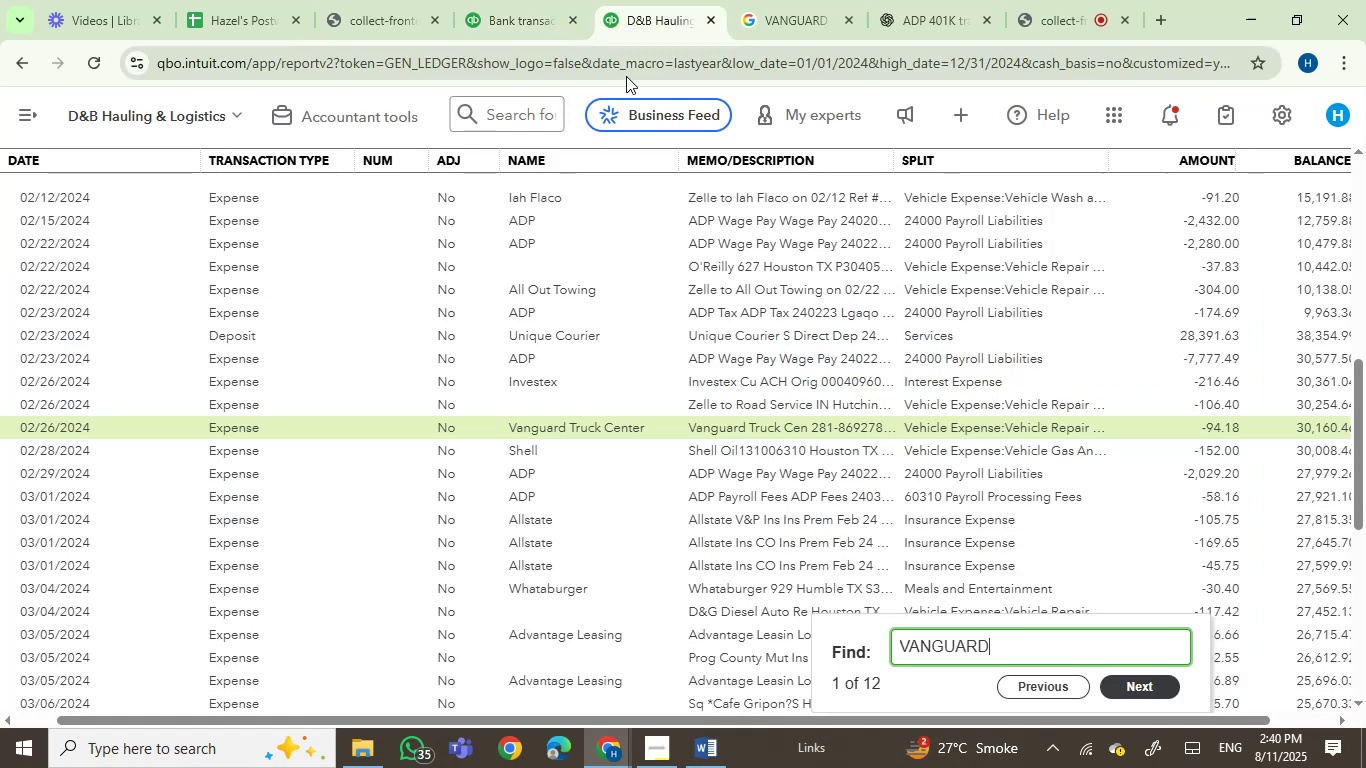 
double_click([626, 76])
 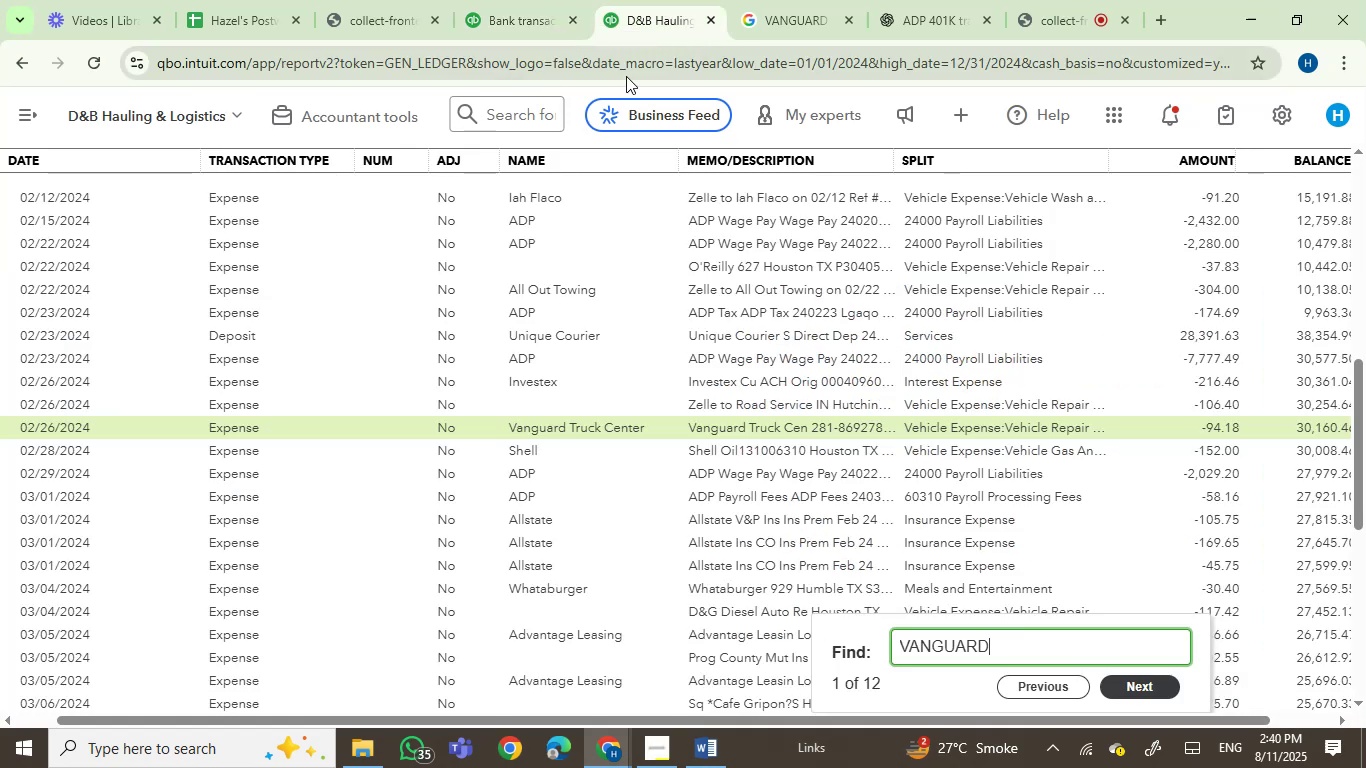 
key(Control+V)
 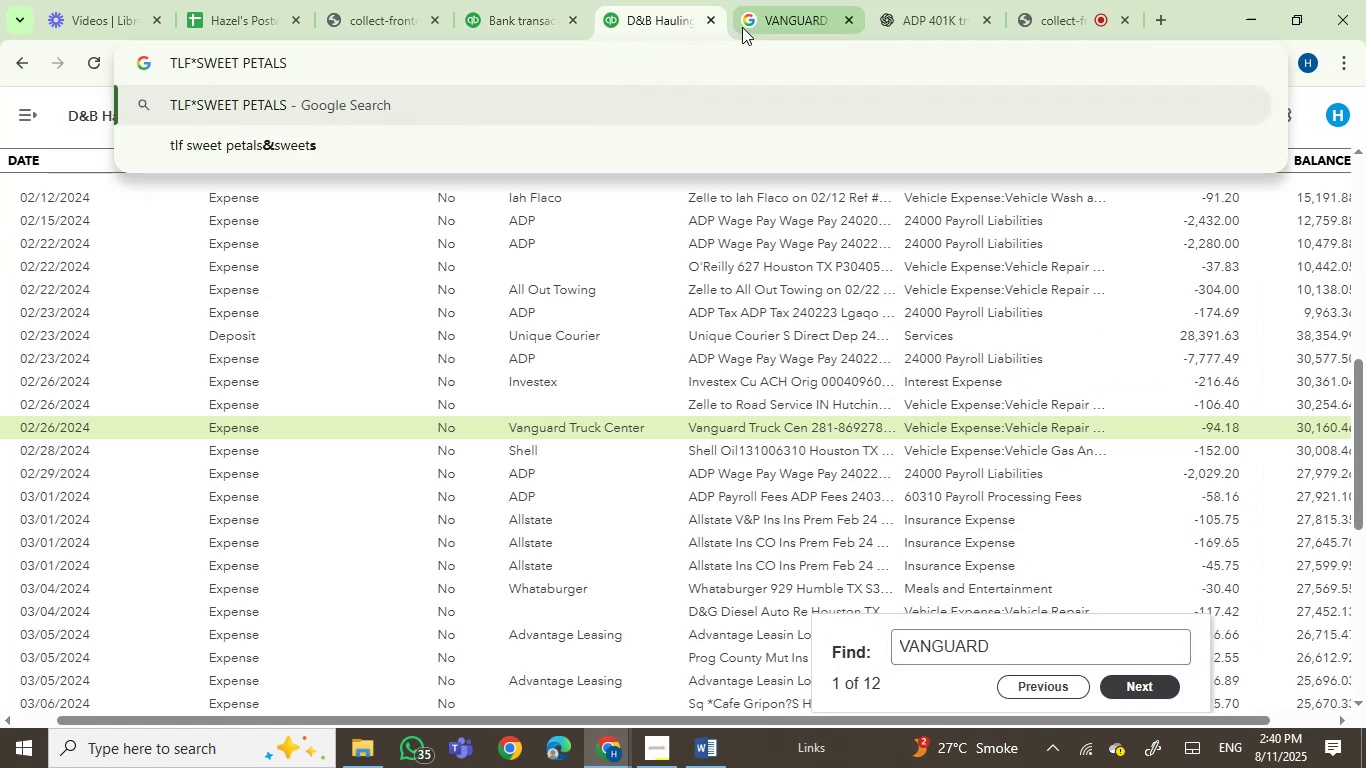 
left_click([758, 22])
 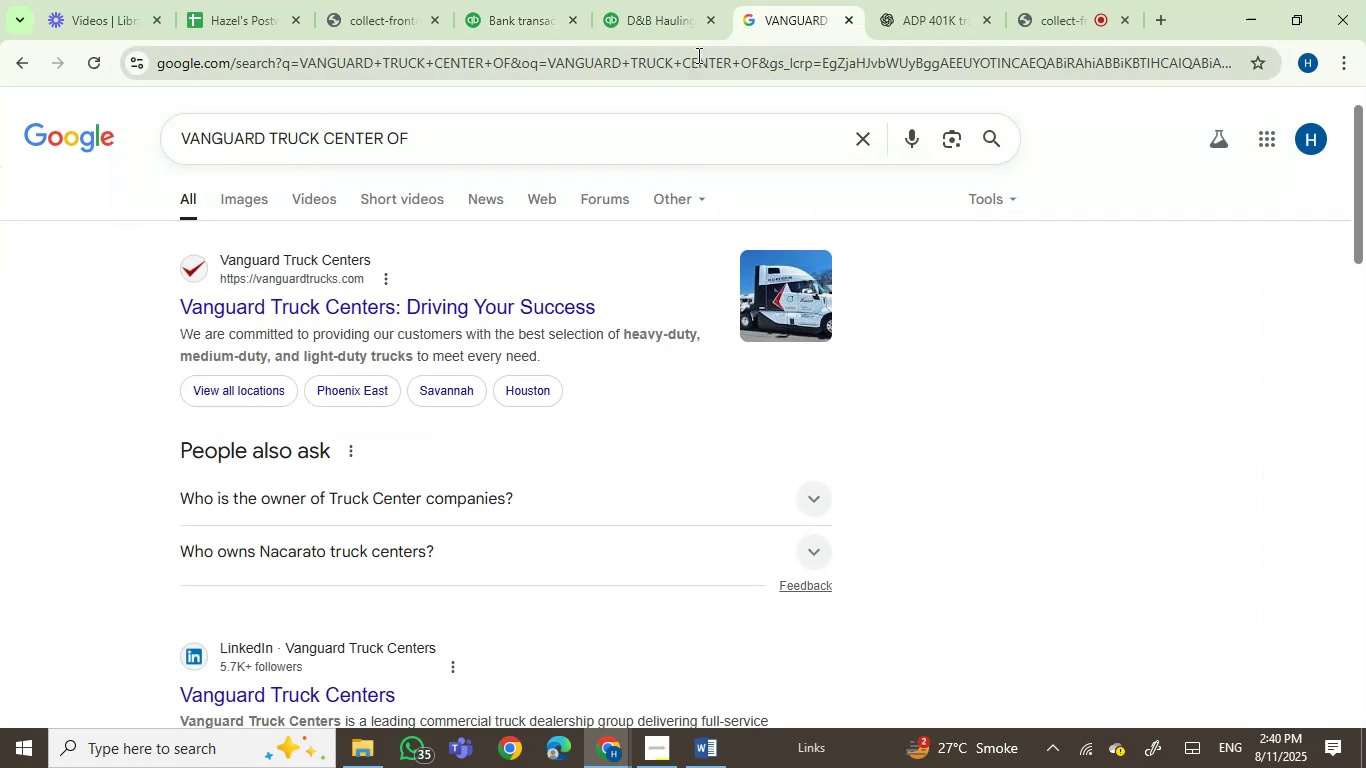 
key(Control+ControlLeft)
 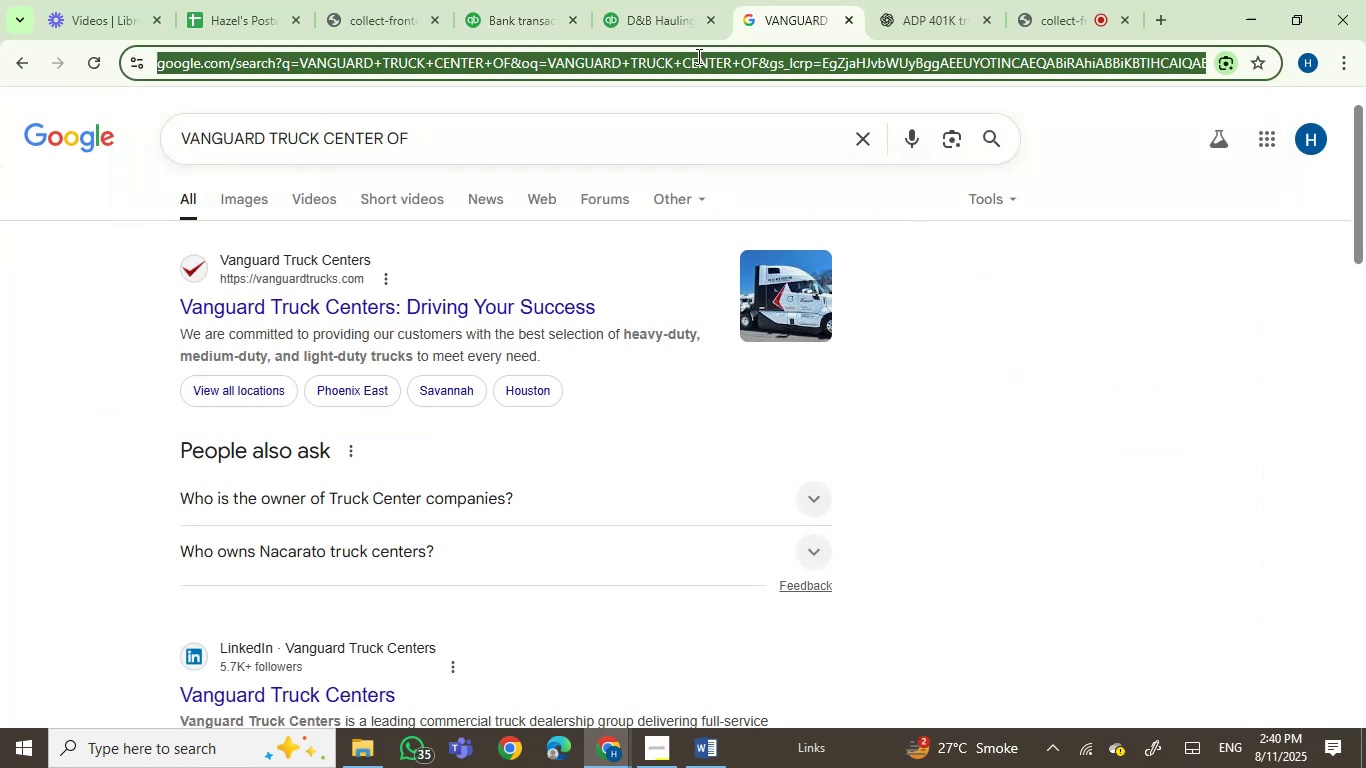 
key(Control+V)
 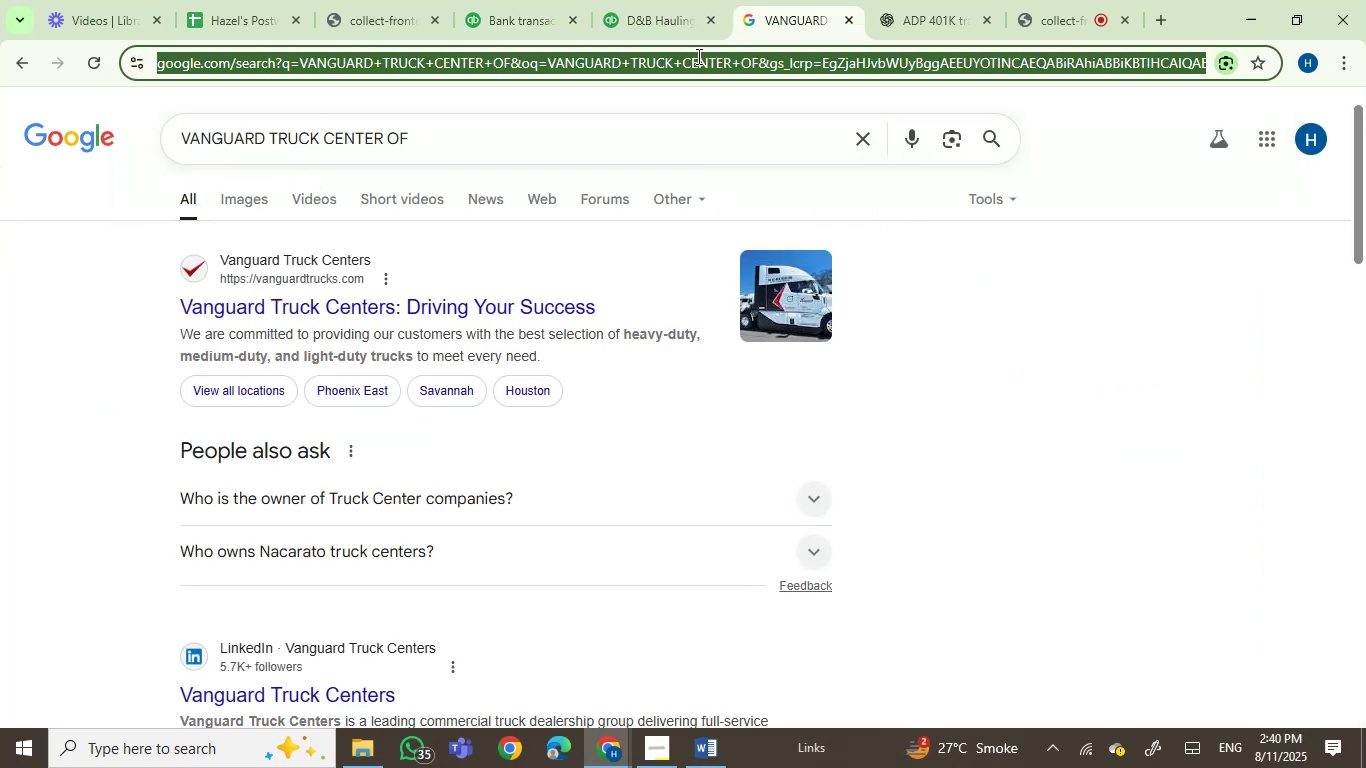 
double_click([697, 56])
 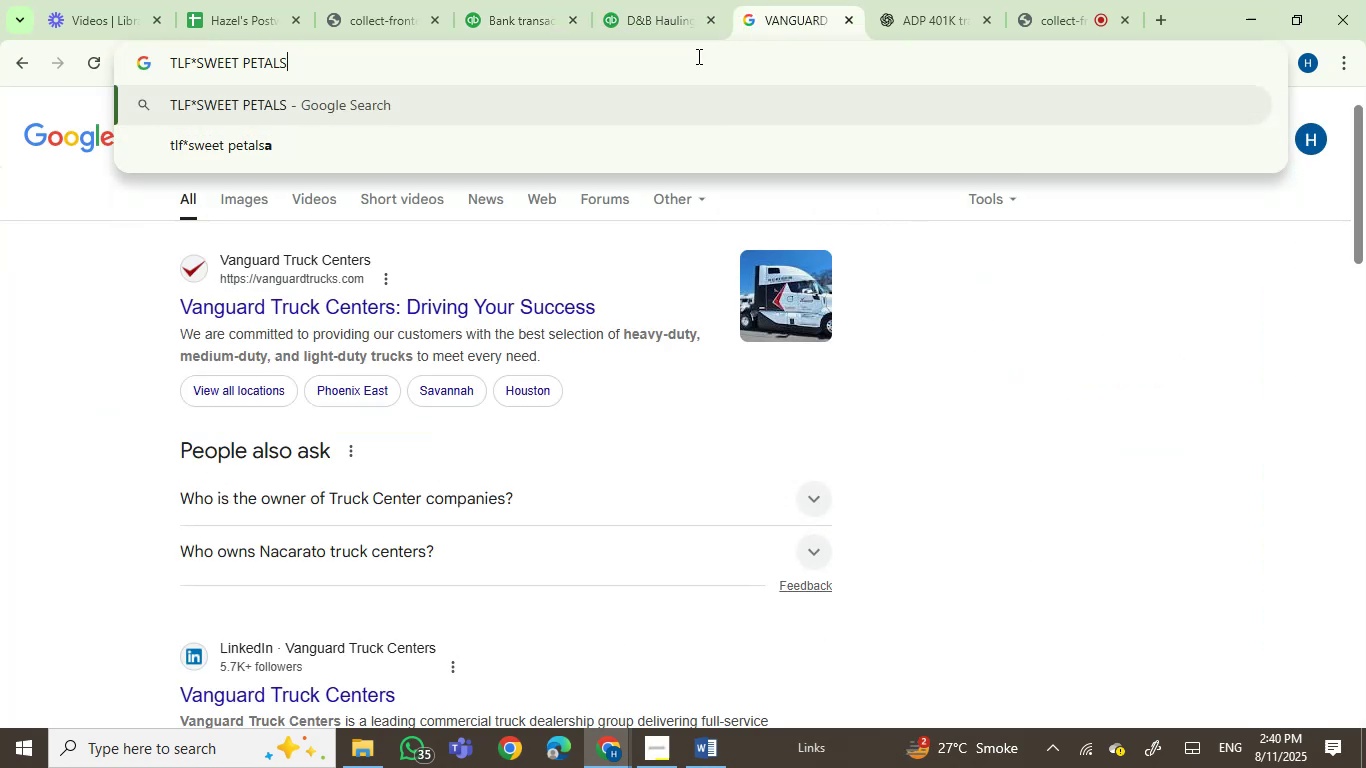 
key(Enter)
 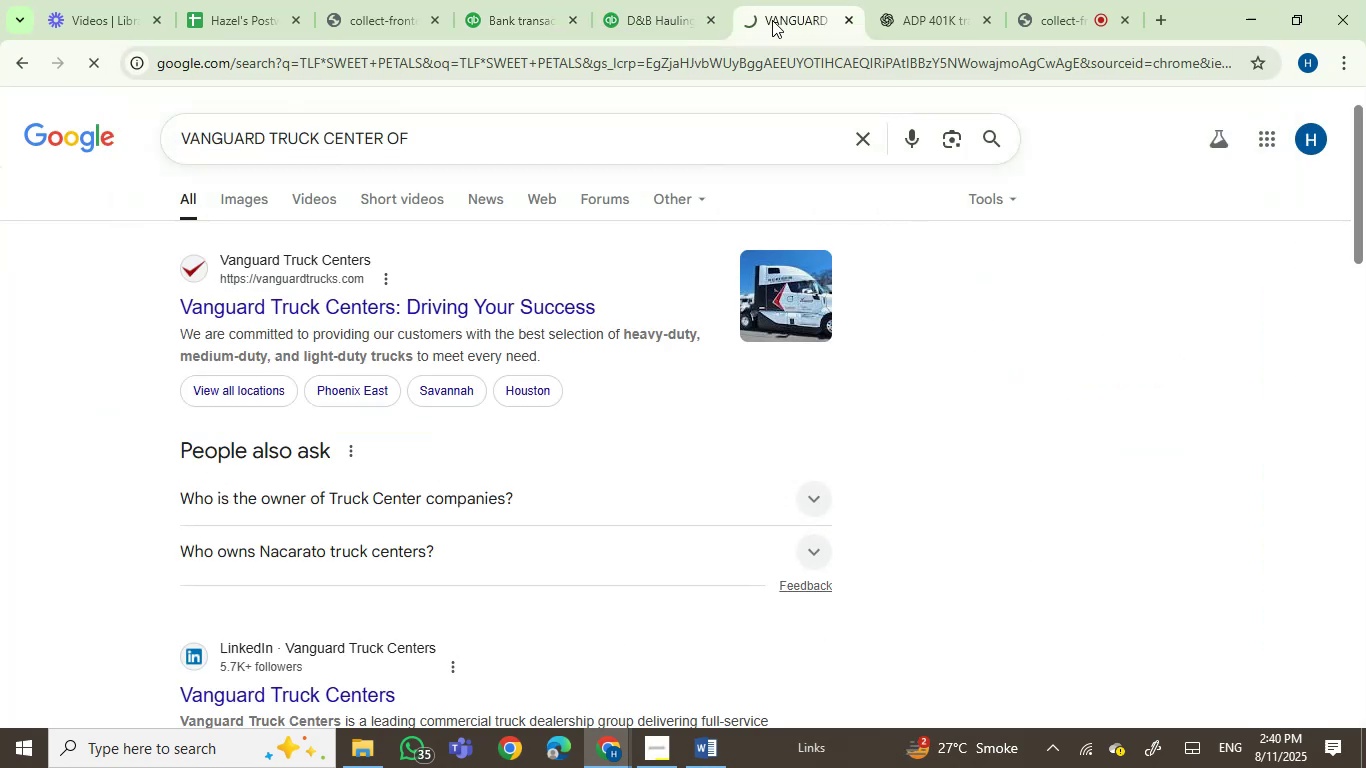 
left_click_drag(start_coordinate=[774, 14], to_coordinate=[643, 5])
 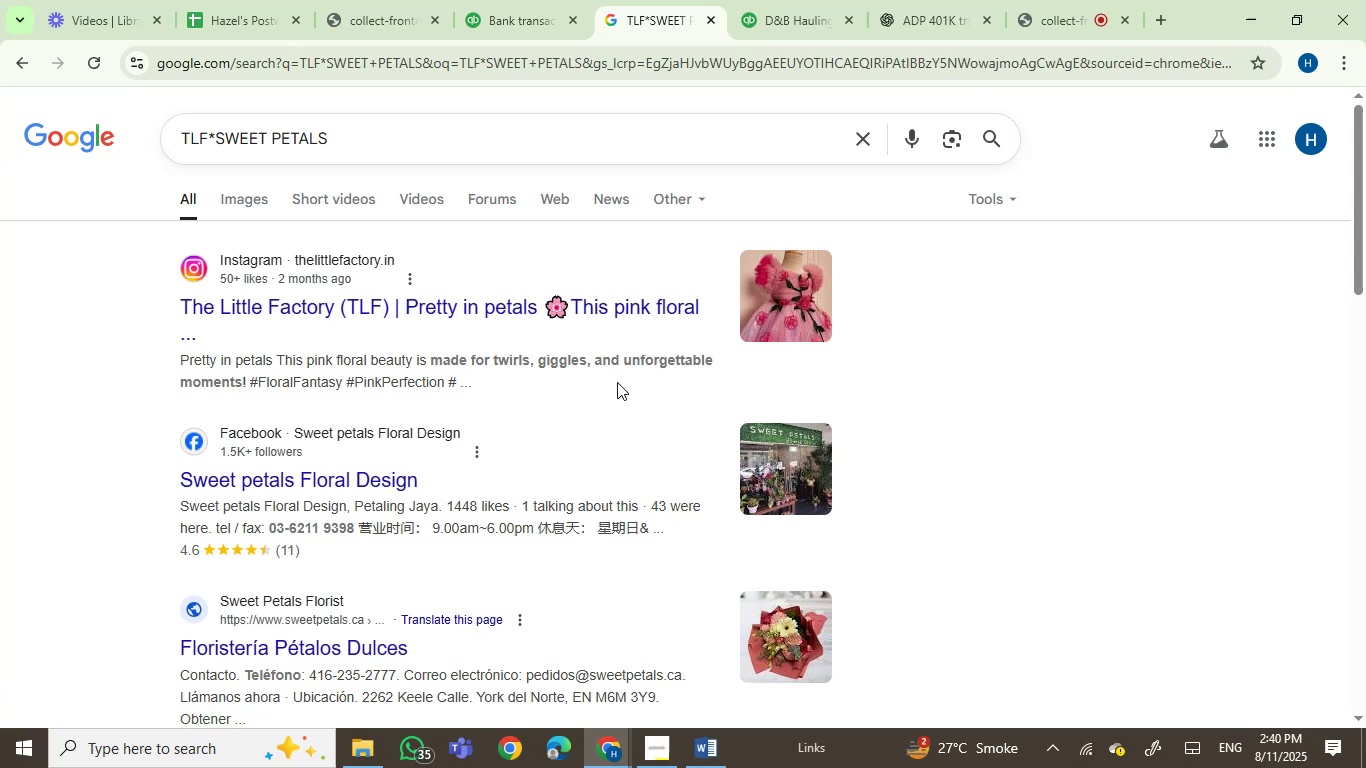 
wait(11.45)
 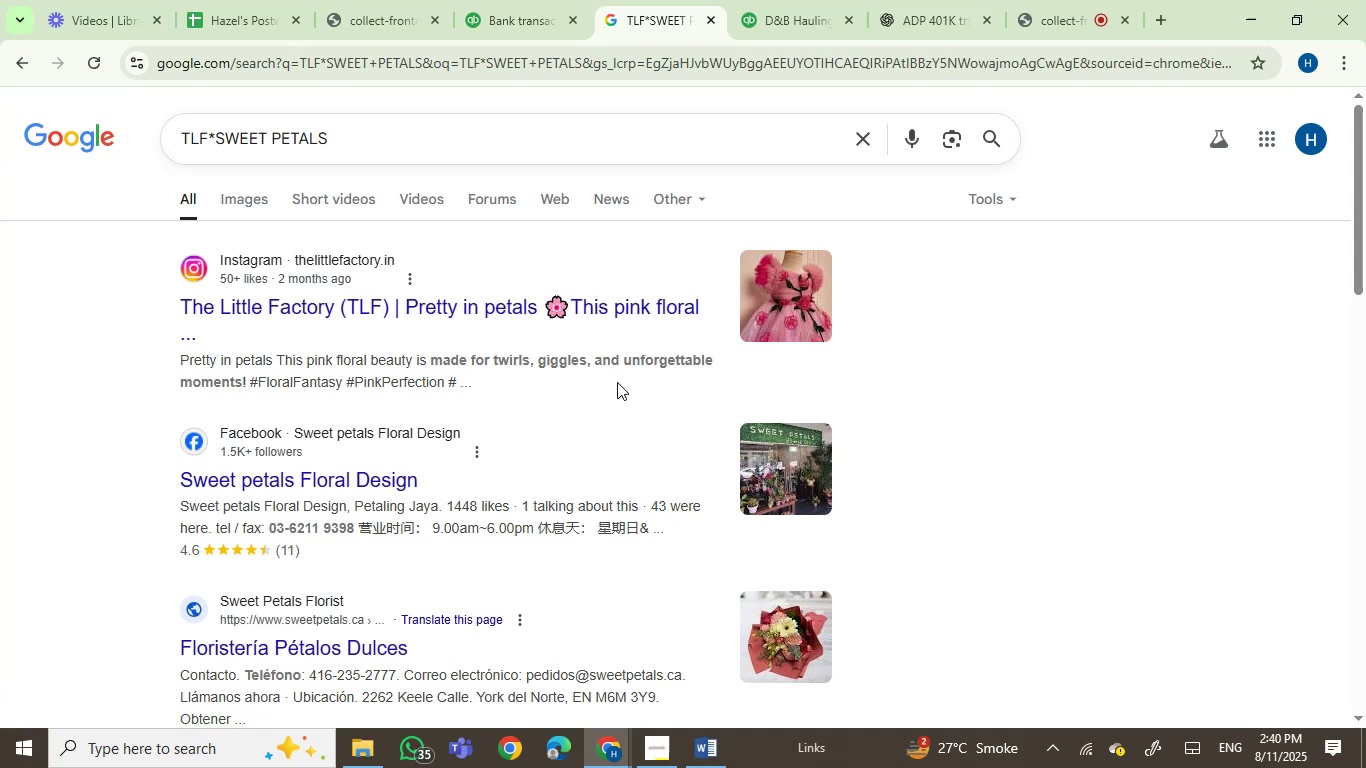 
scroll: coordinate [509, 532], scroll_direction: down, amount: 1.0
 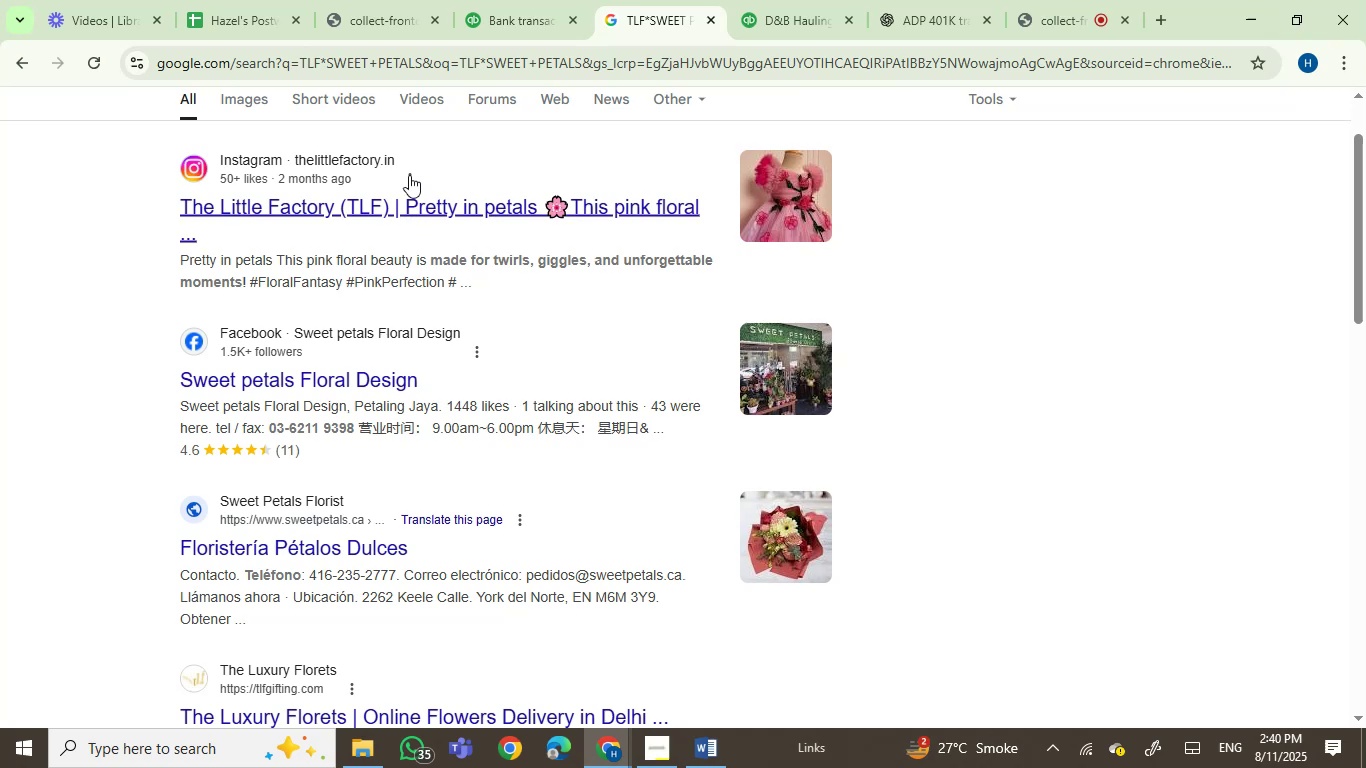 
left_click([520, 0])
 